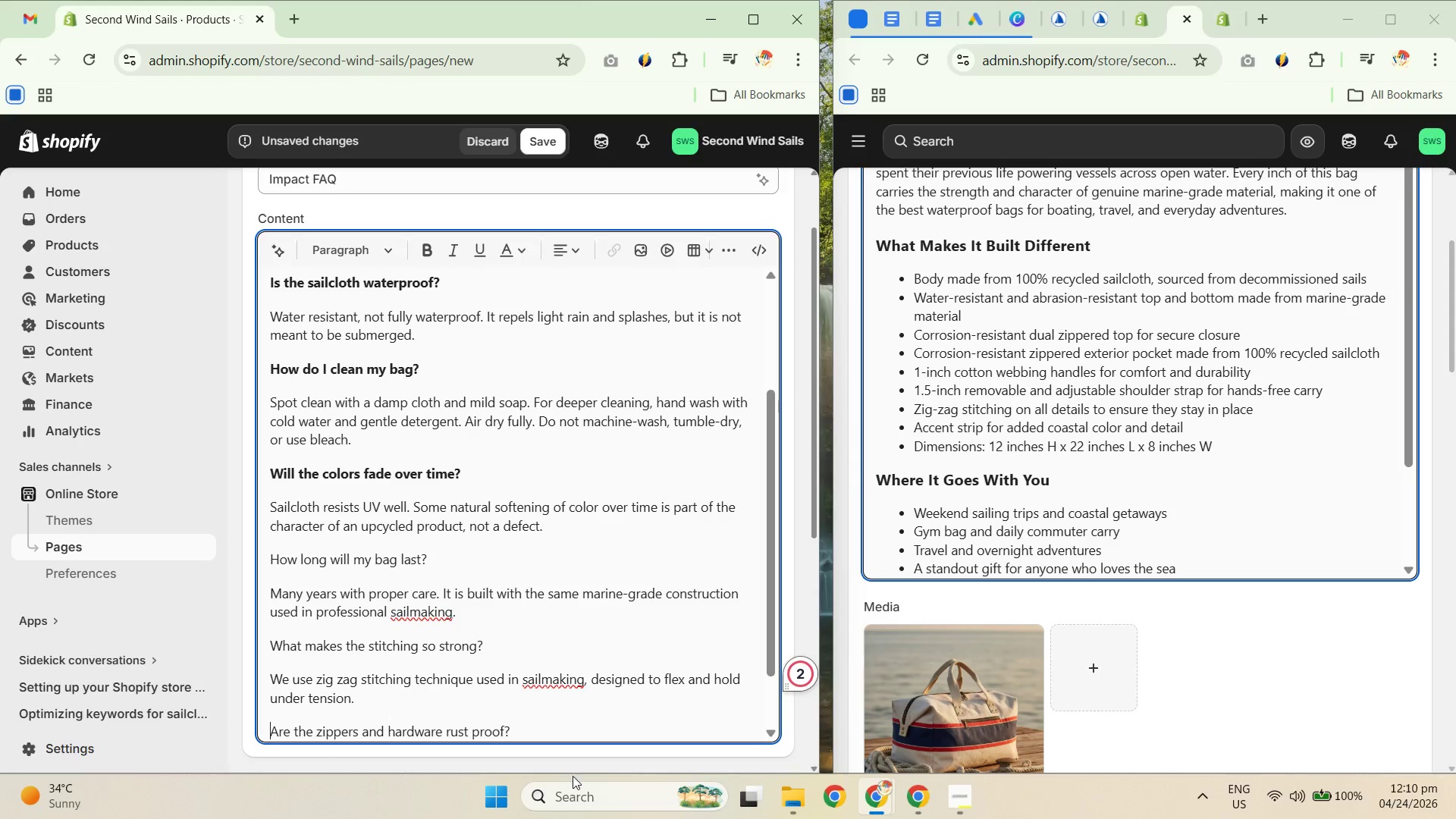 
left_click([546, 723])
 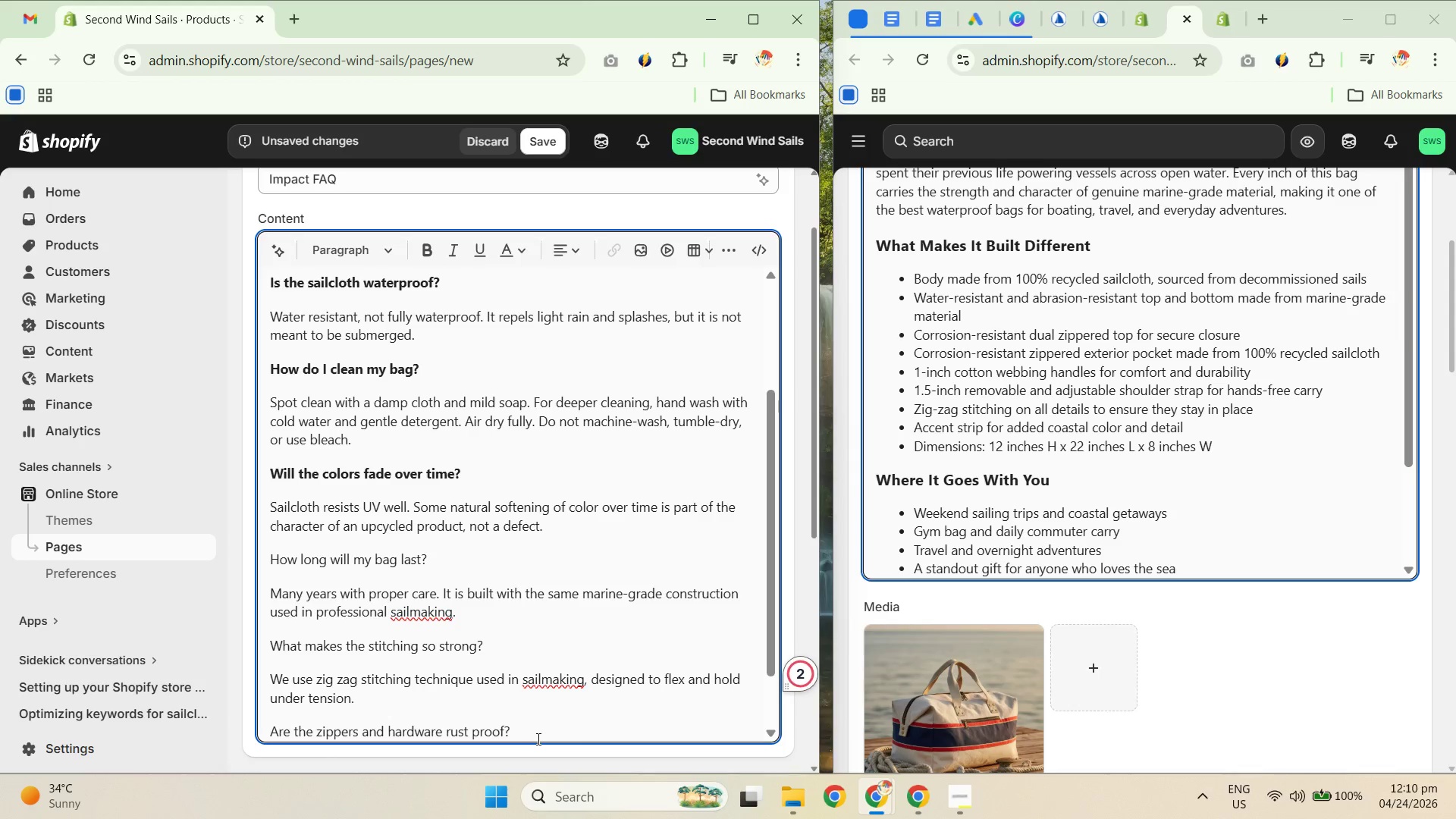 
key(NumpadEnter)
 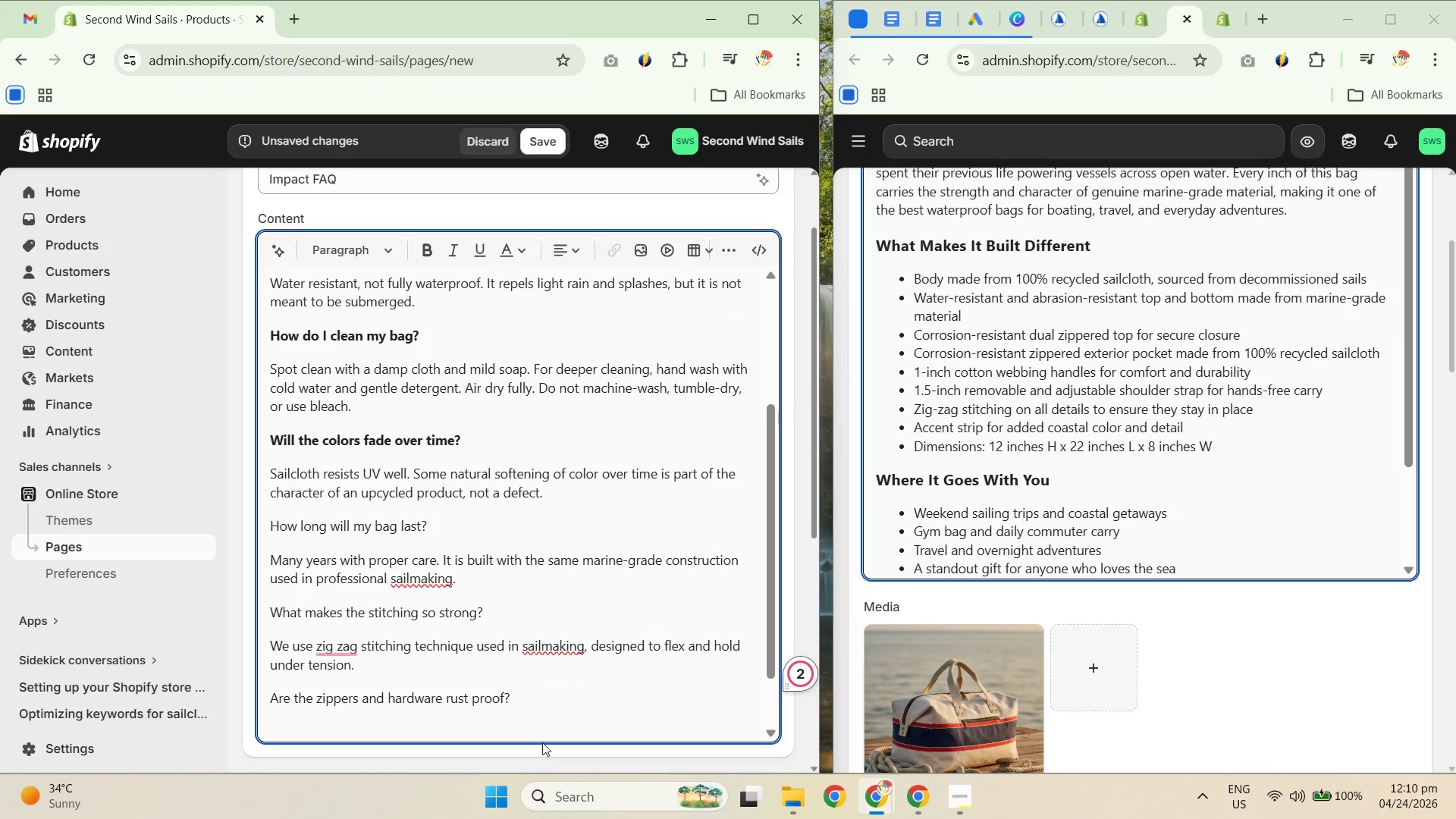 
type(Yes. All zippers and hardware are o)
key(Backspace)
type(corrosion reisi)
key(Backspace)
key(Backspace)
key(Backspace)
type(sistant, the same sa)
key(Backspace)
type(tandard used for marine equipment.)
 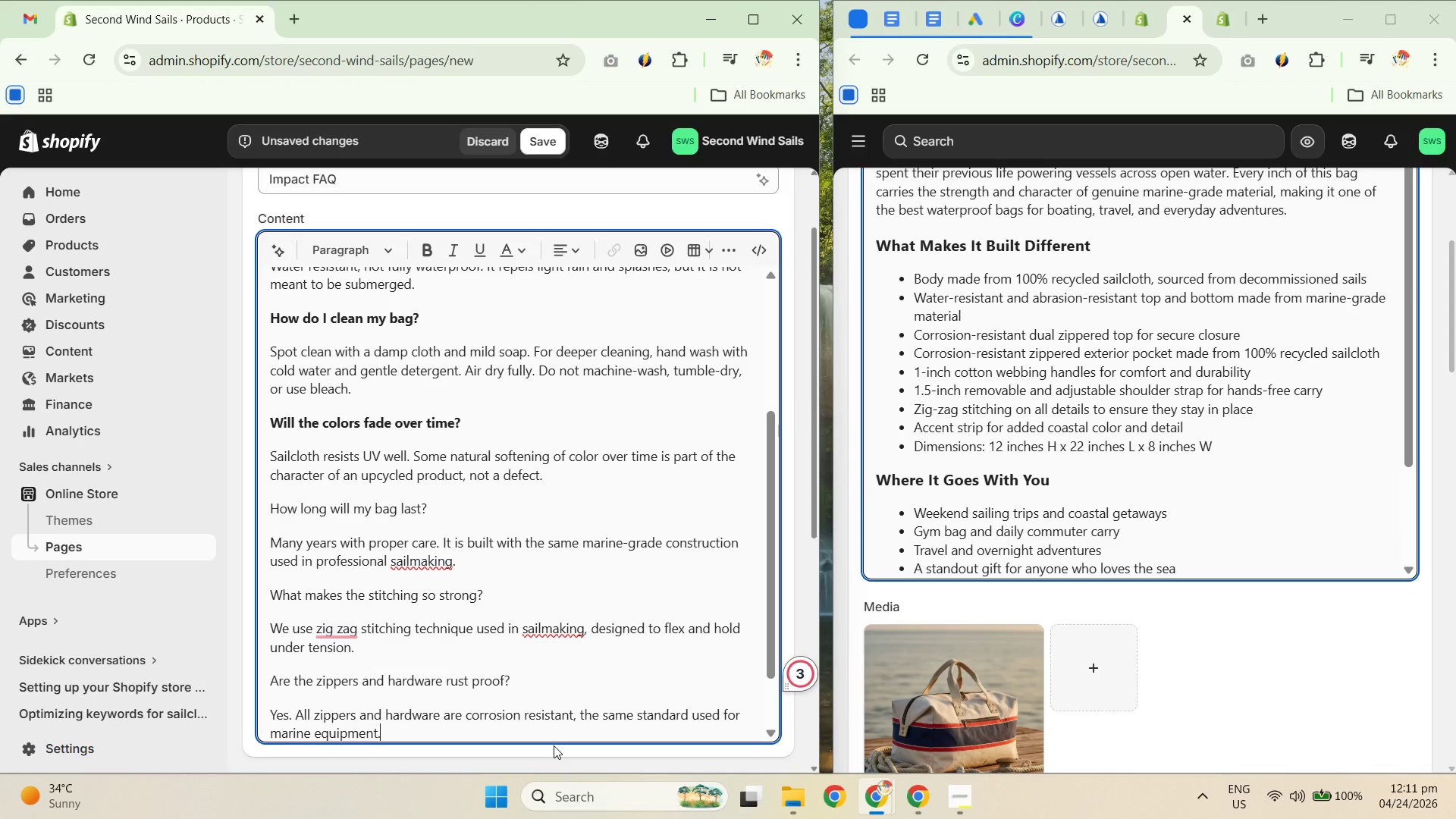 
key(Enter)
 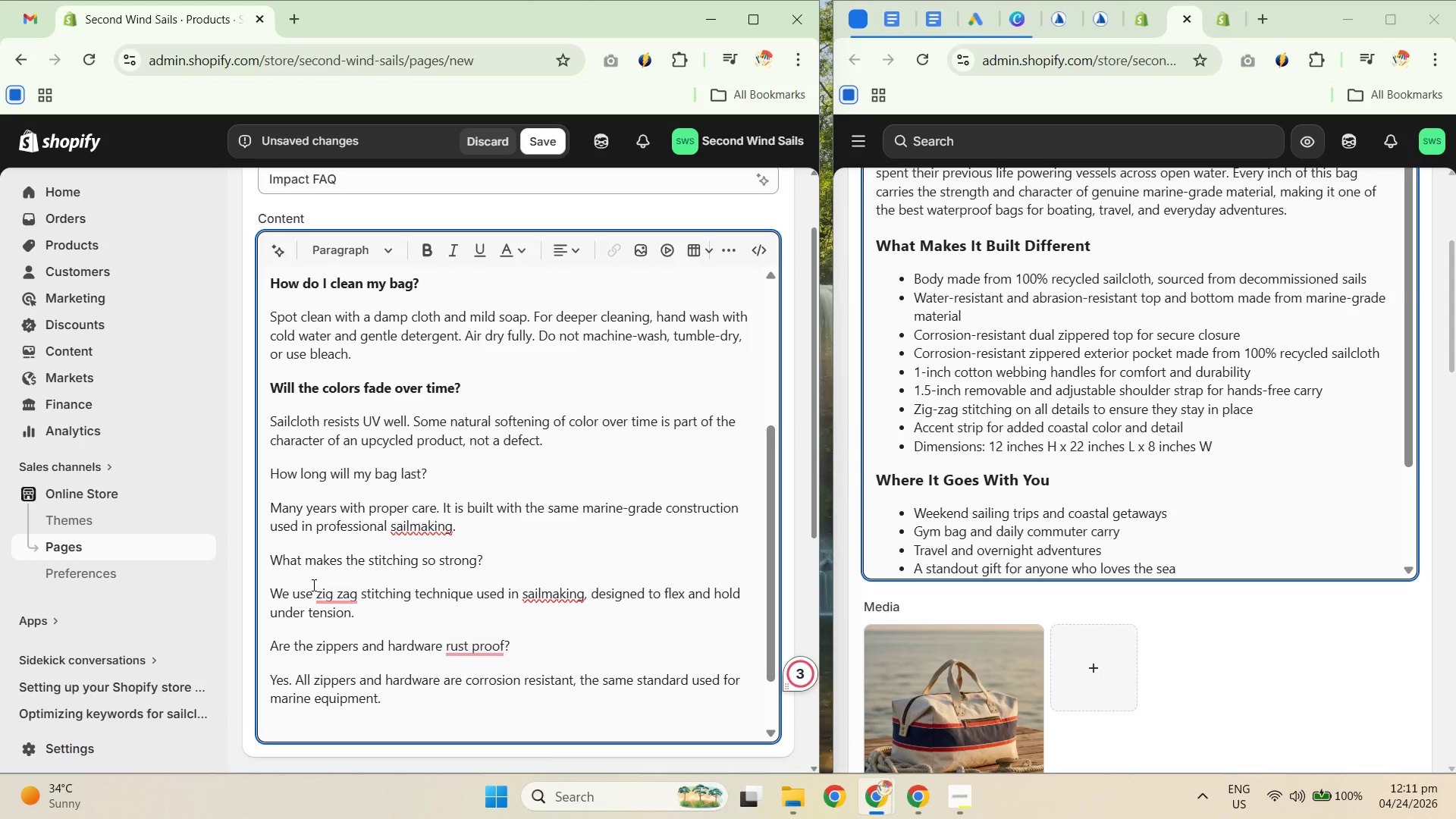 
left_click([351, 600])
 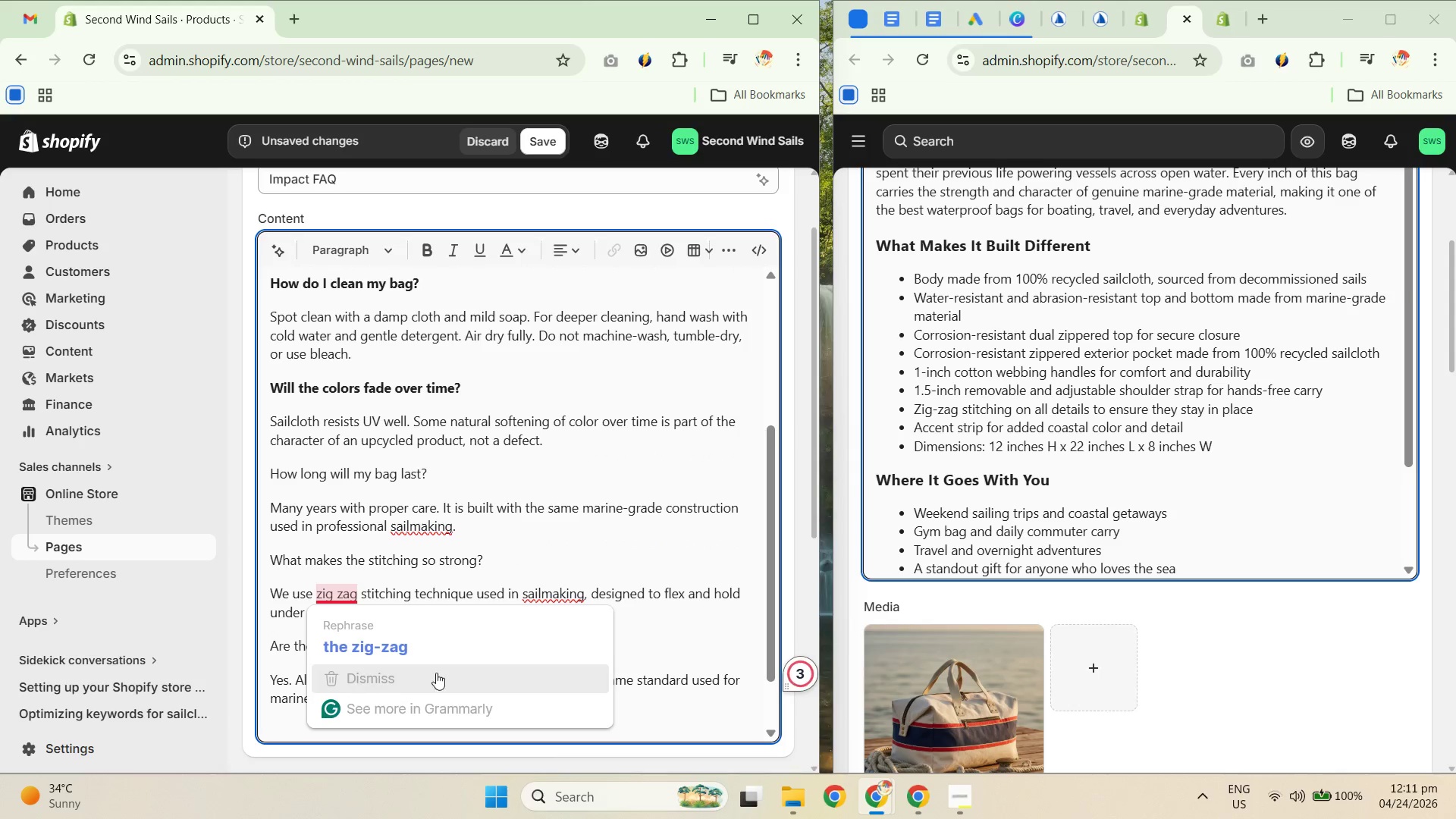 
left_click([435, 638])
 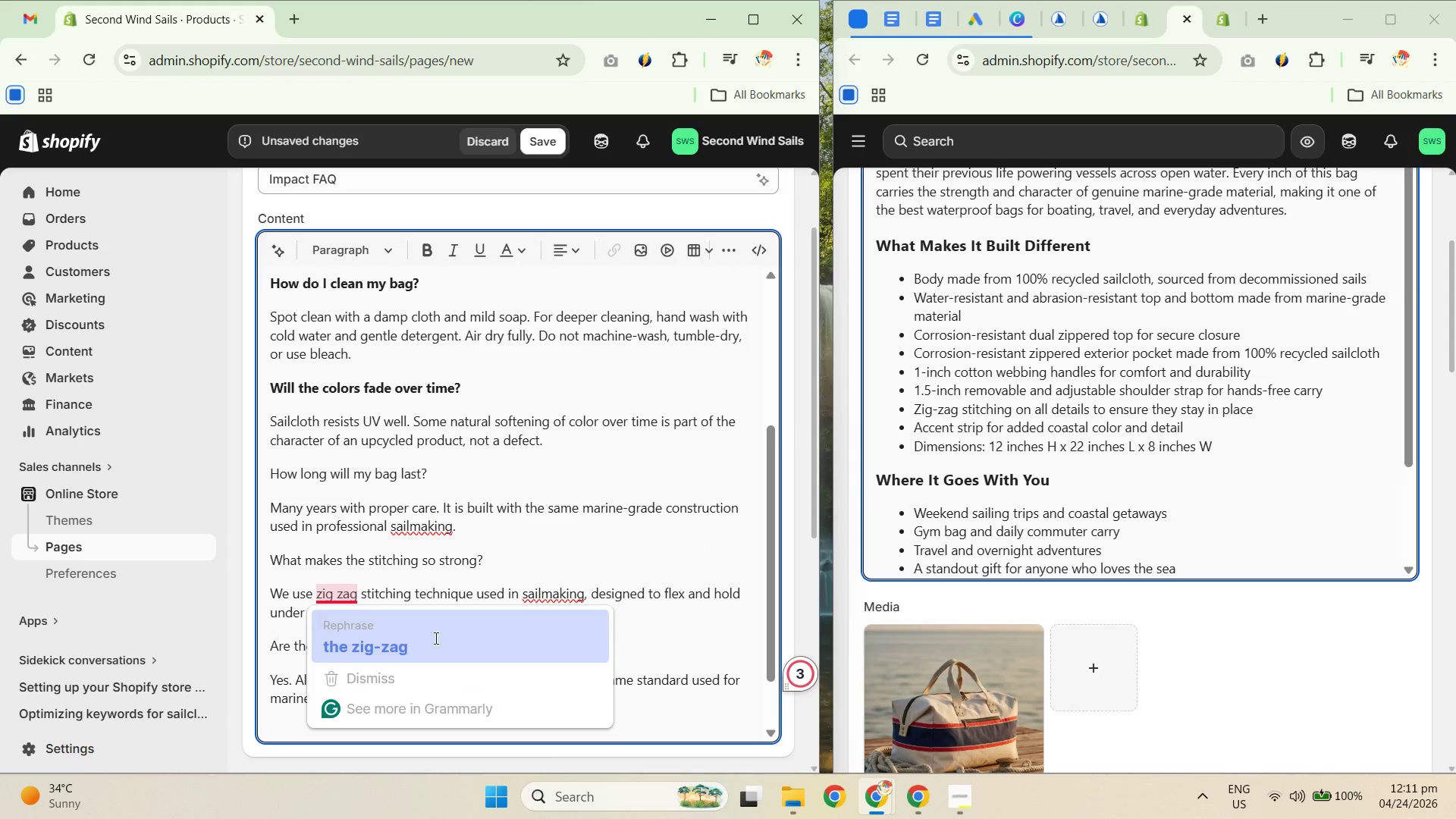 
key(Unknown)
 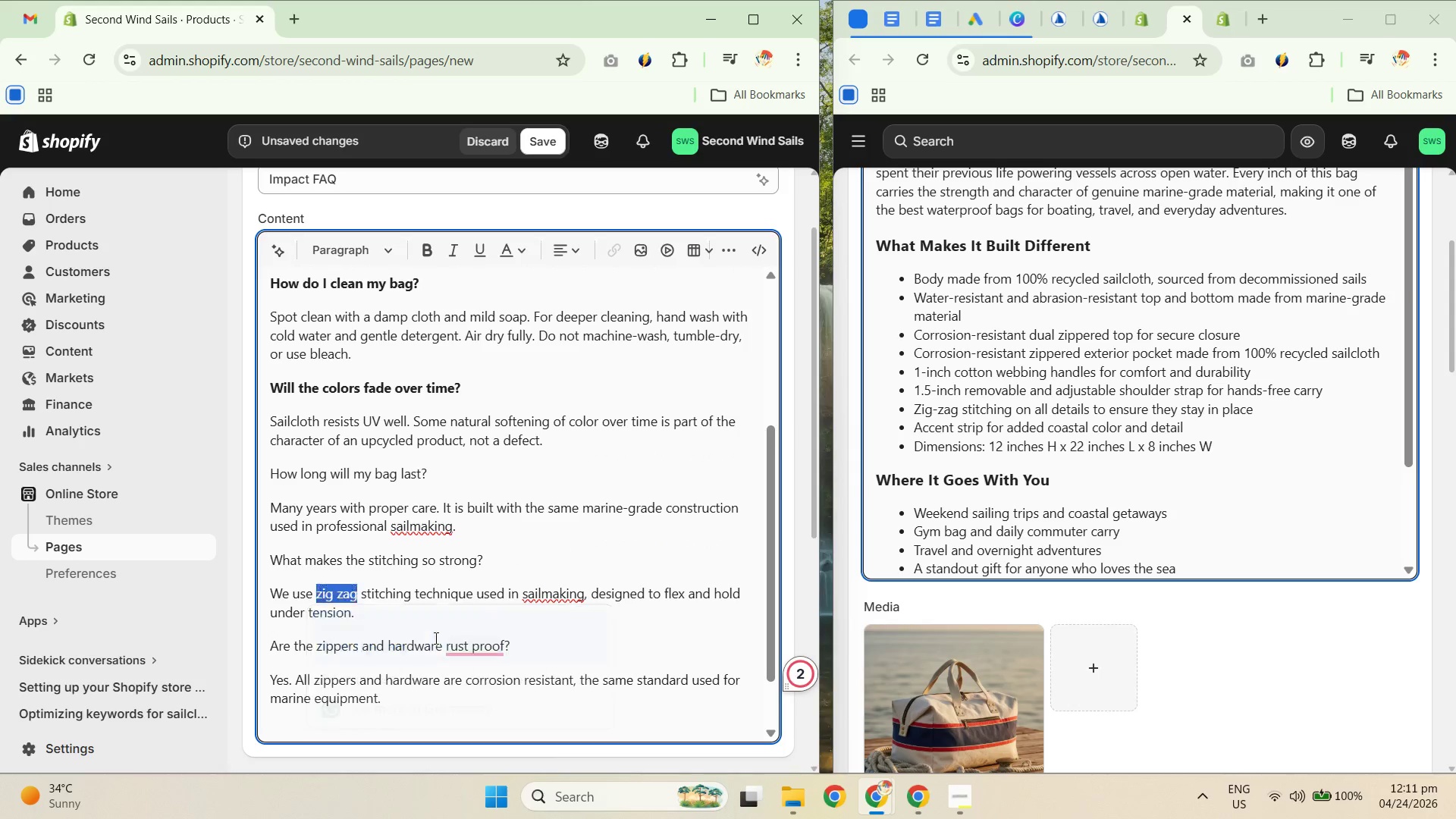 
key(Unknown)
 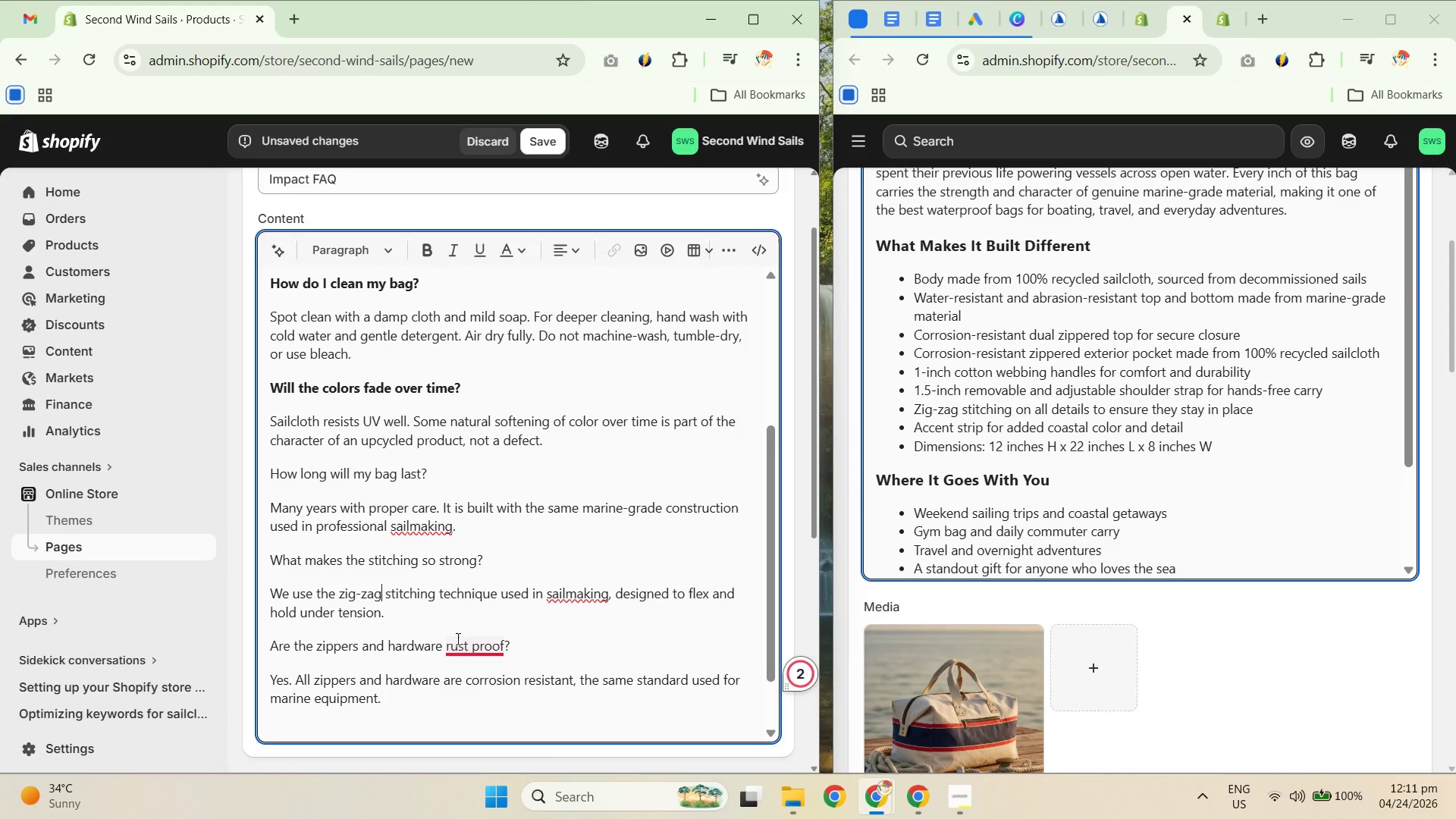 
key(Unknown)
 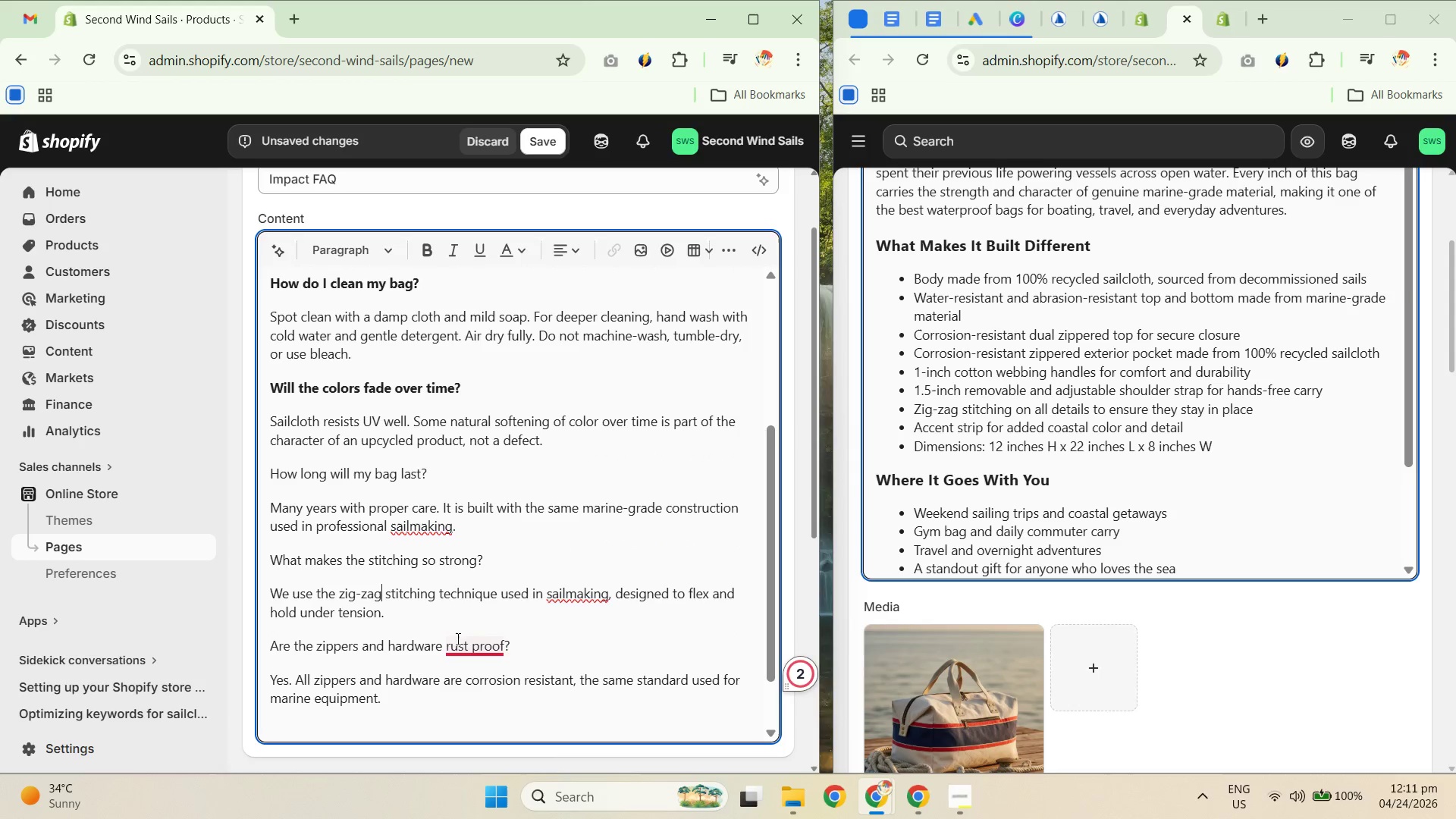 
key(Unknown)
 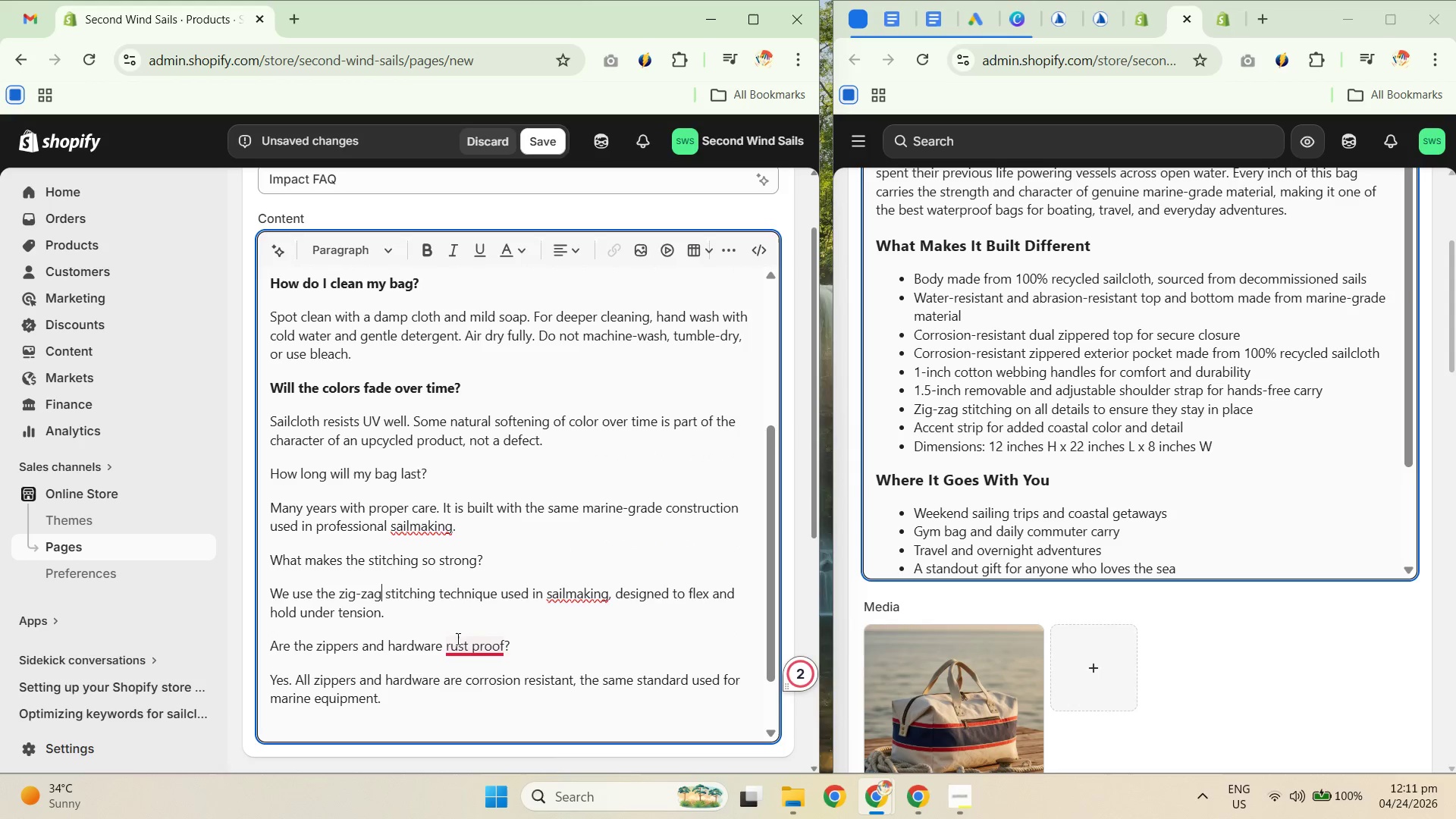 
key(Unknown)
 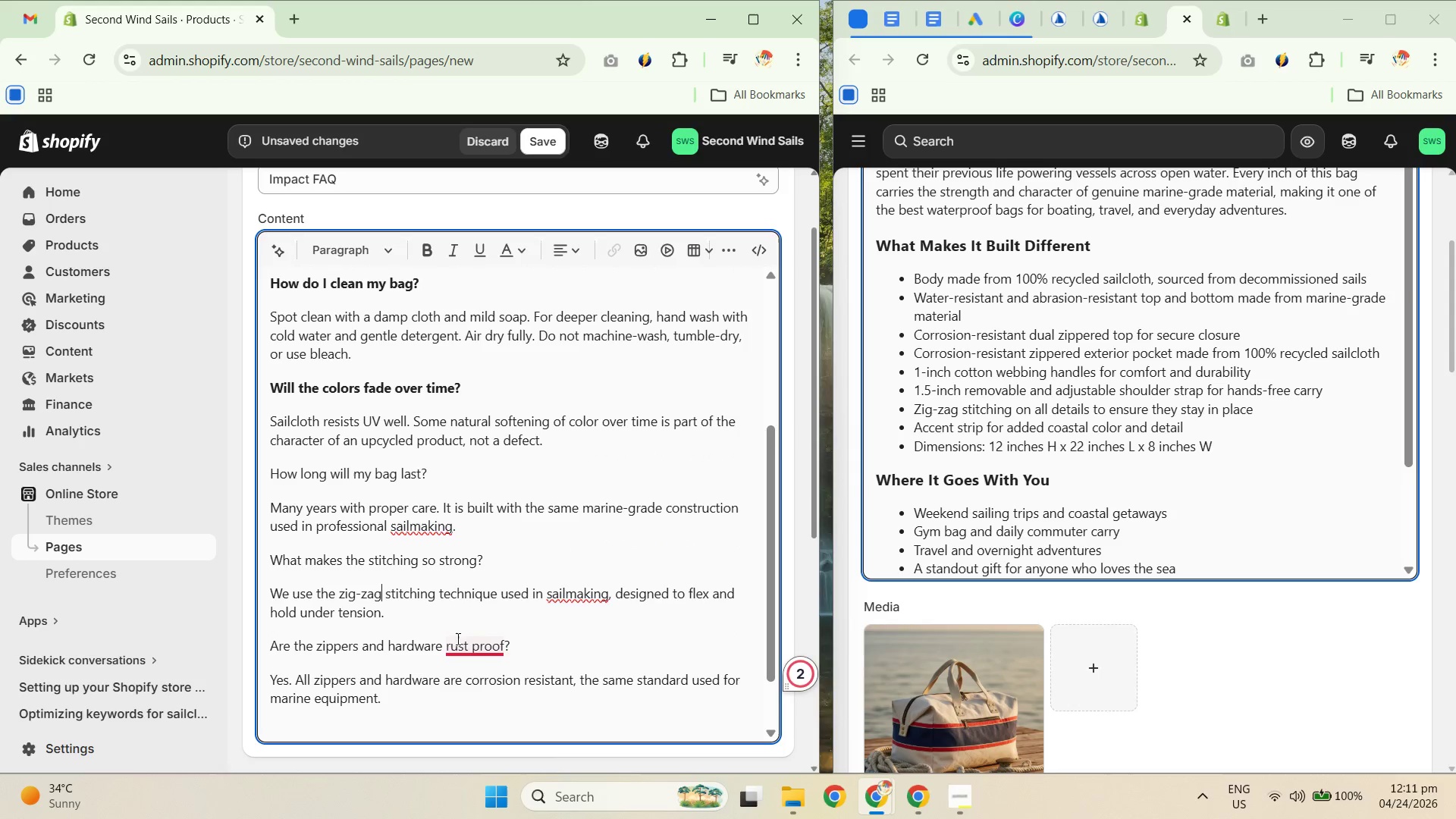 
key(Unknown)
 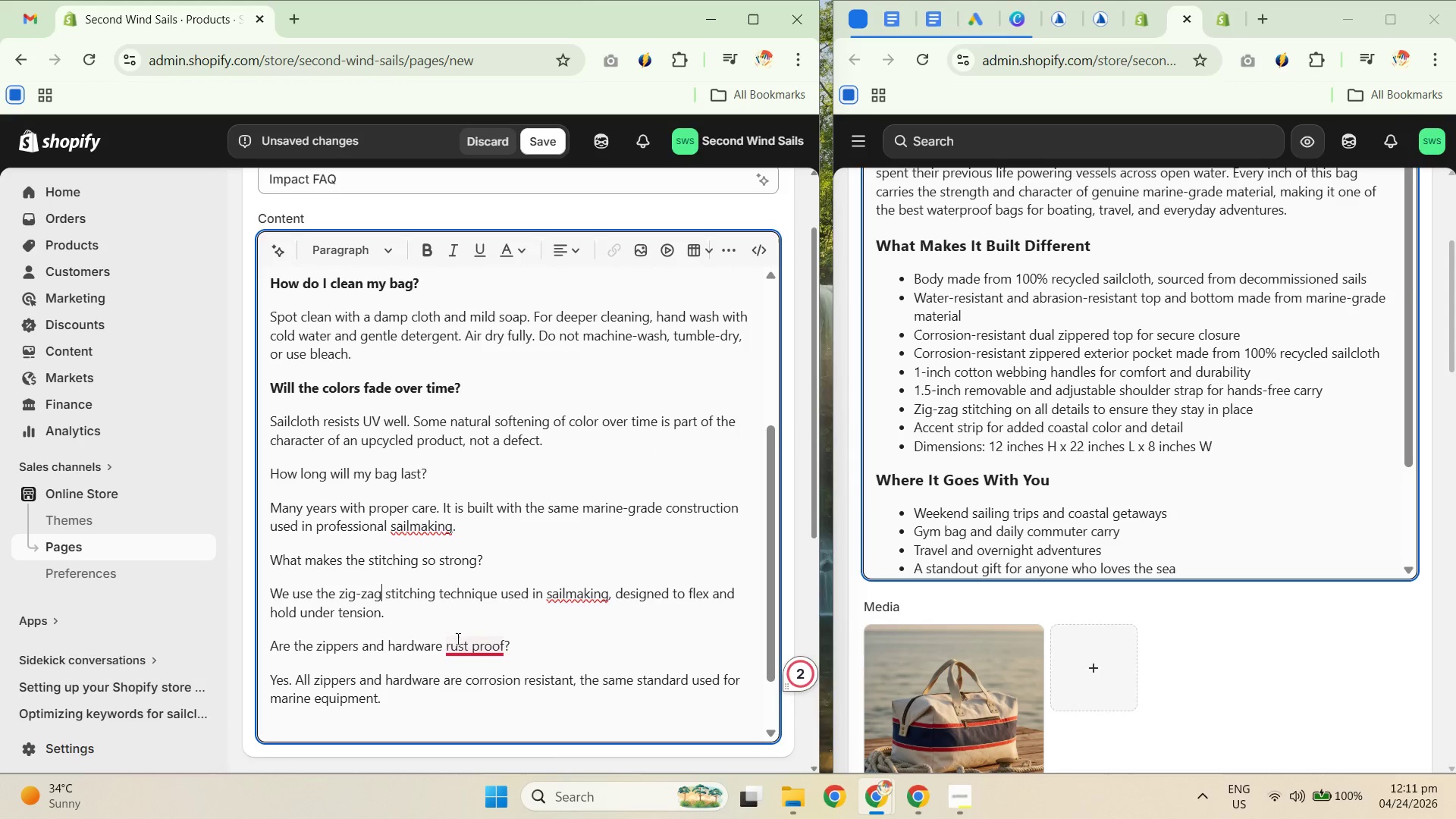 
key(Unknown)
 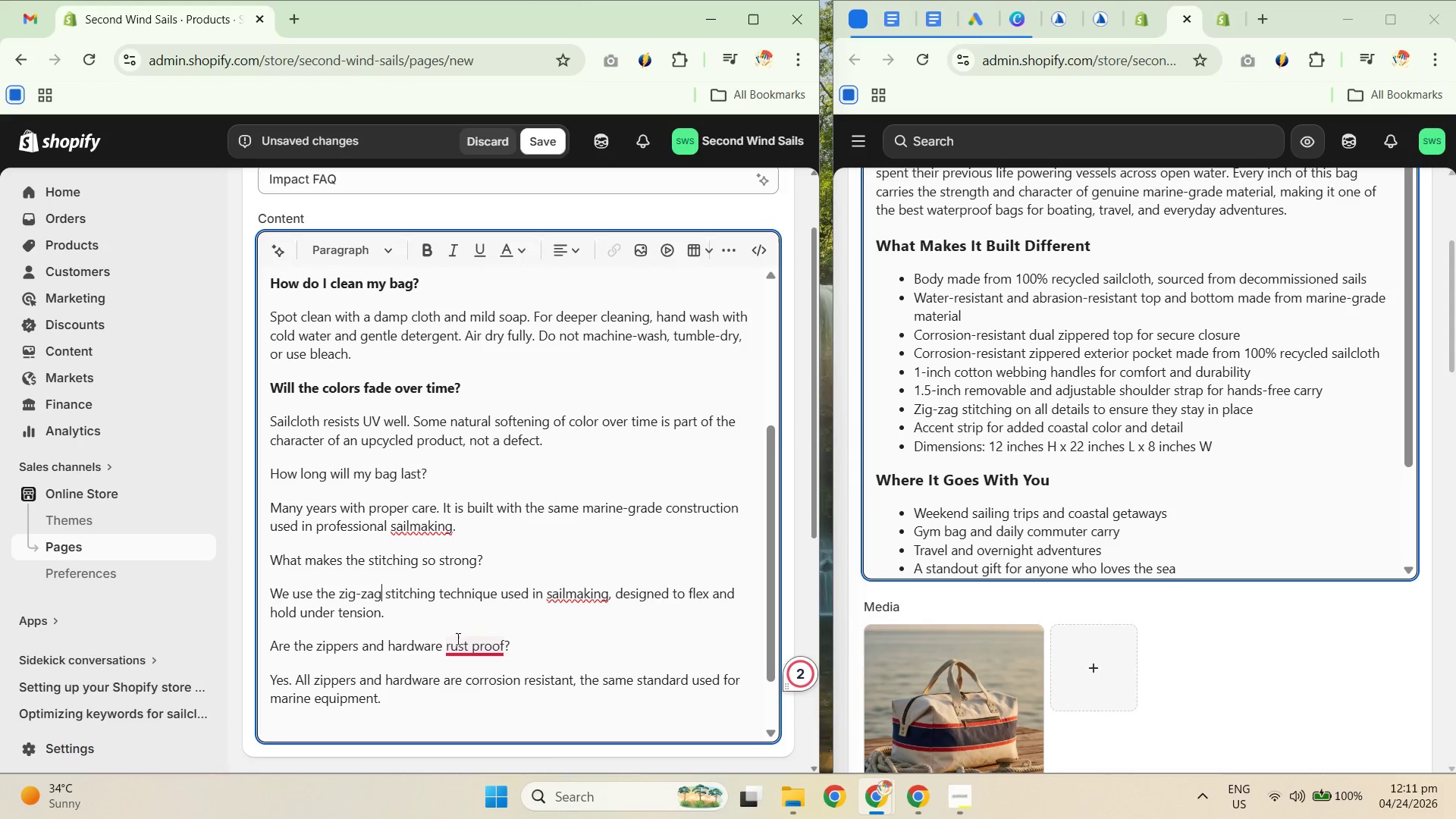 
key(Unknown)
 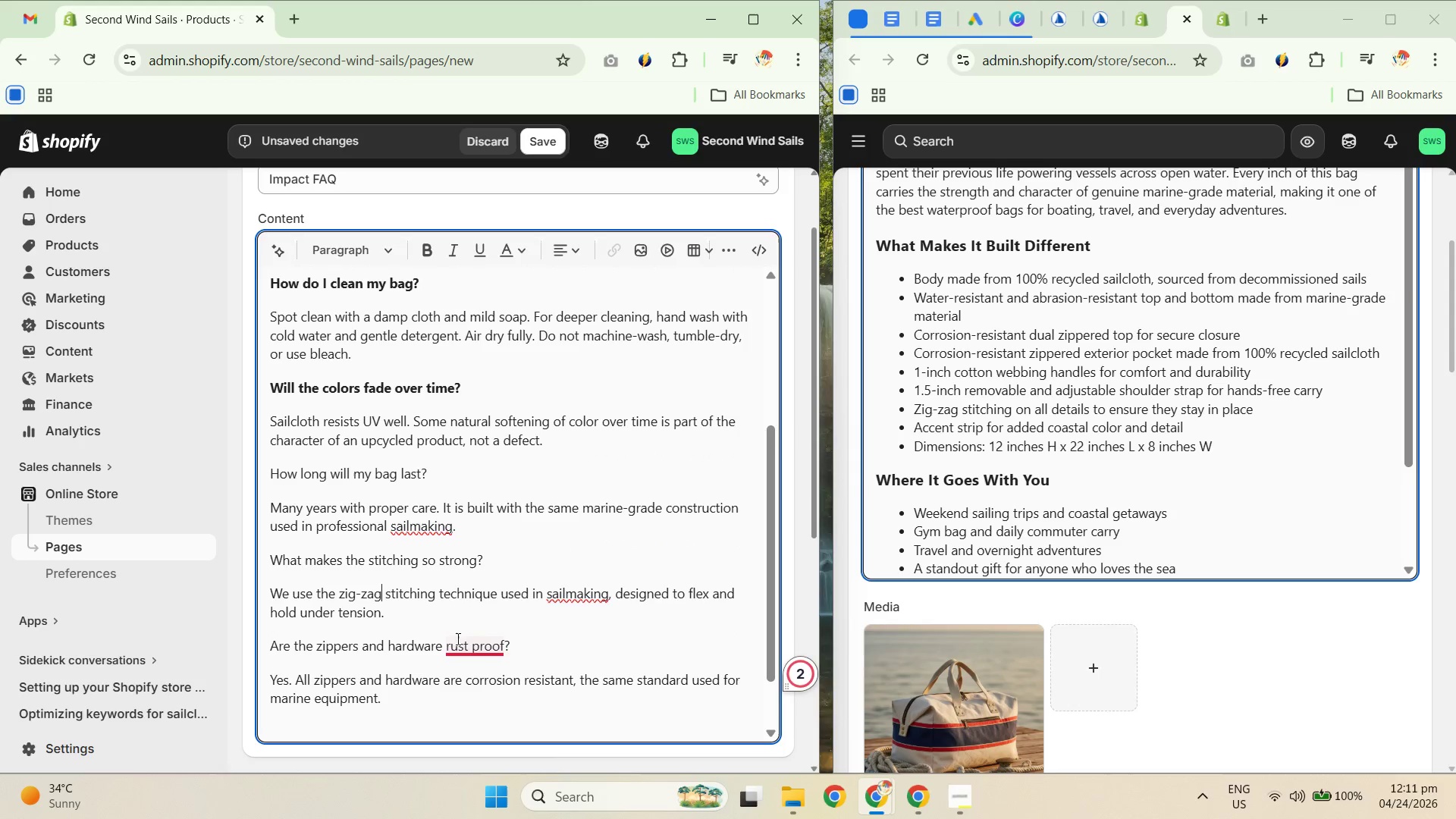 
key(Unknown)
 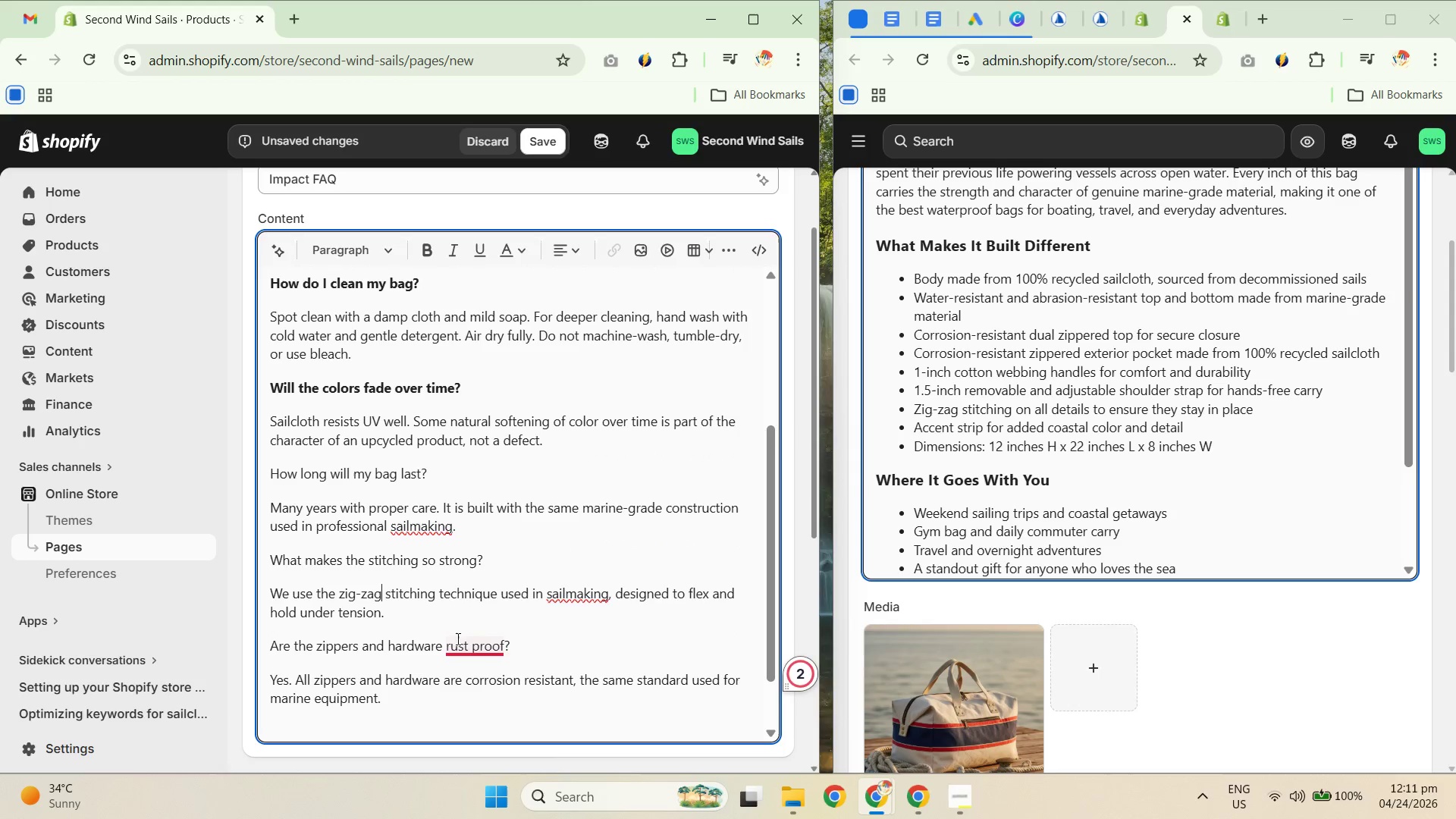 
hold_key(key=Unknown, duration=1.55)
 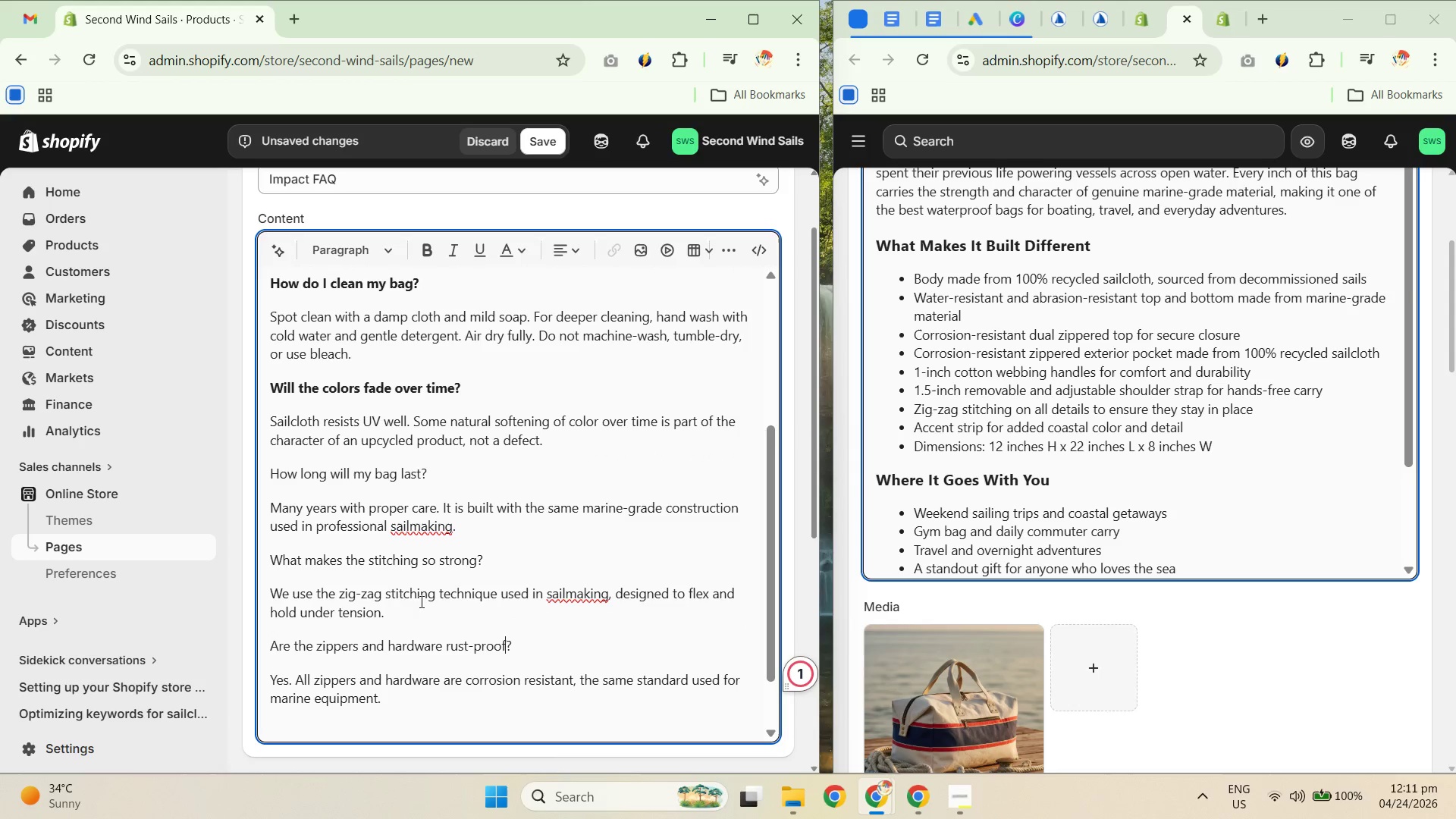 
left_click([549, 549])
 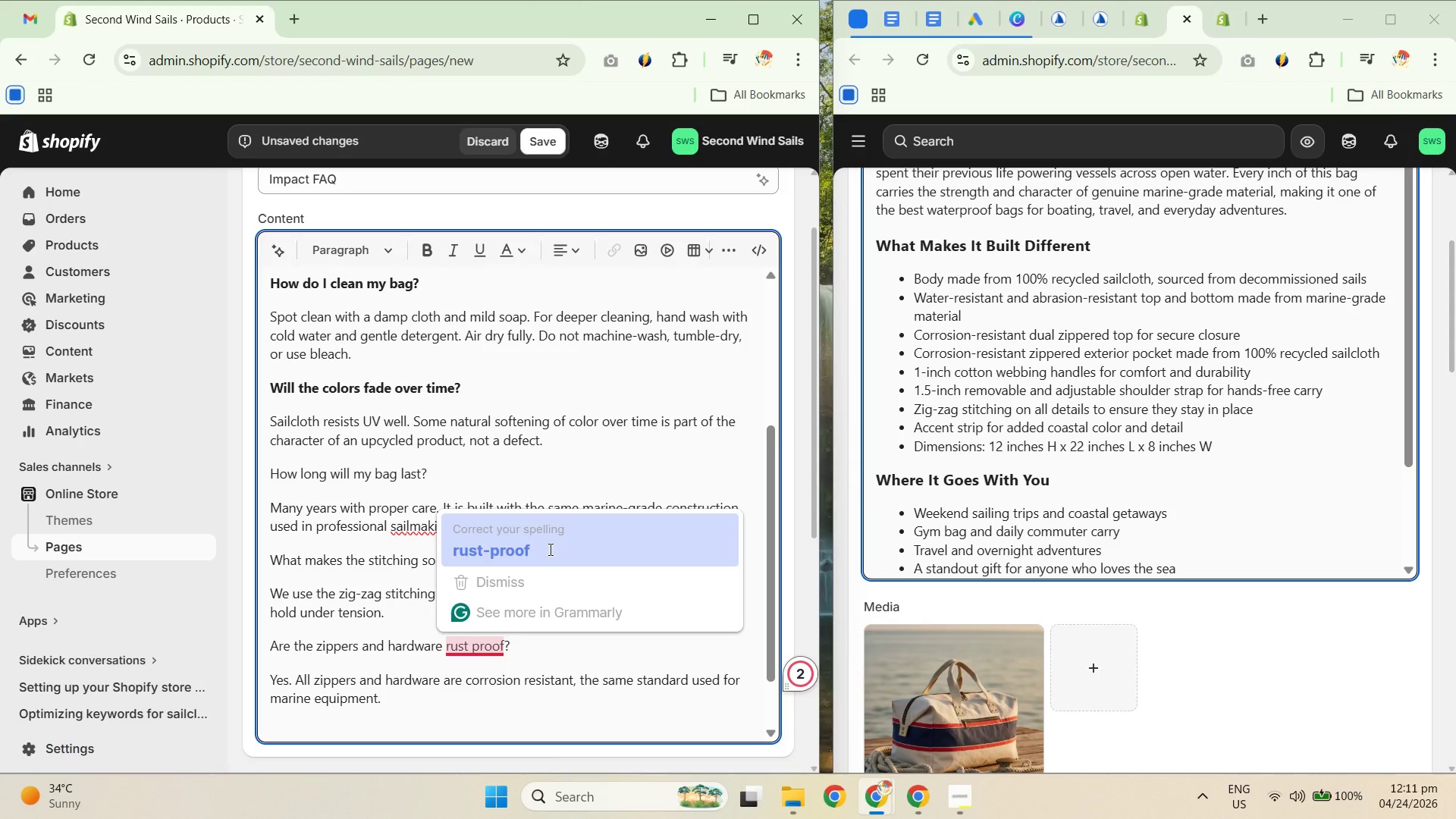 
key(Unknown)
 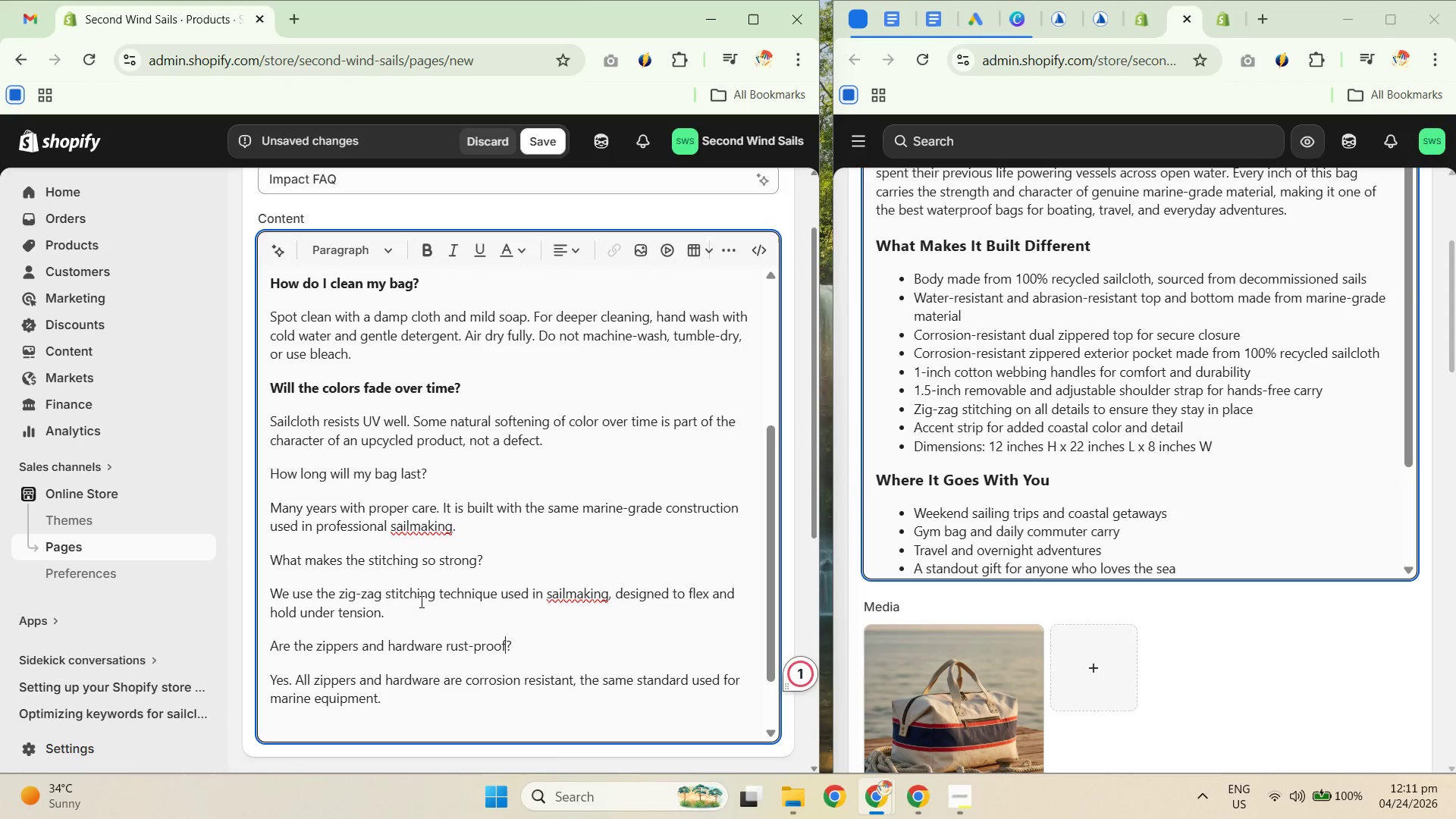 
key(Unknown)
 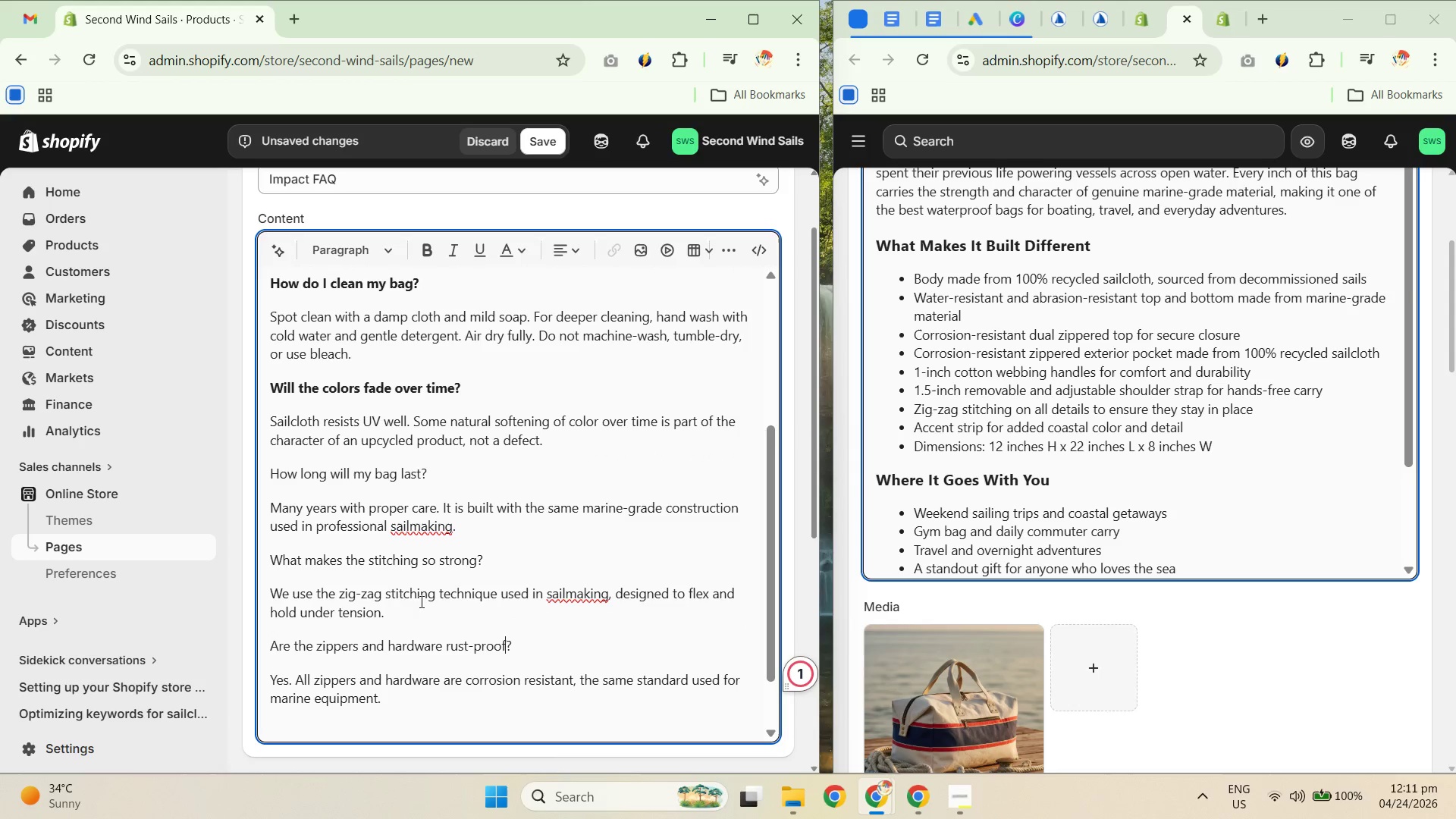 
key(Unknown)
 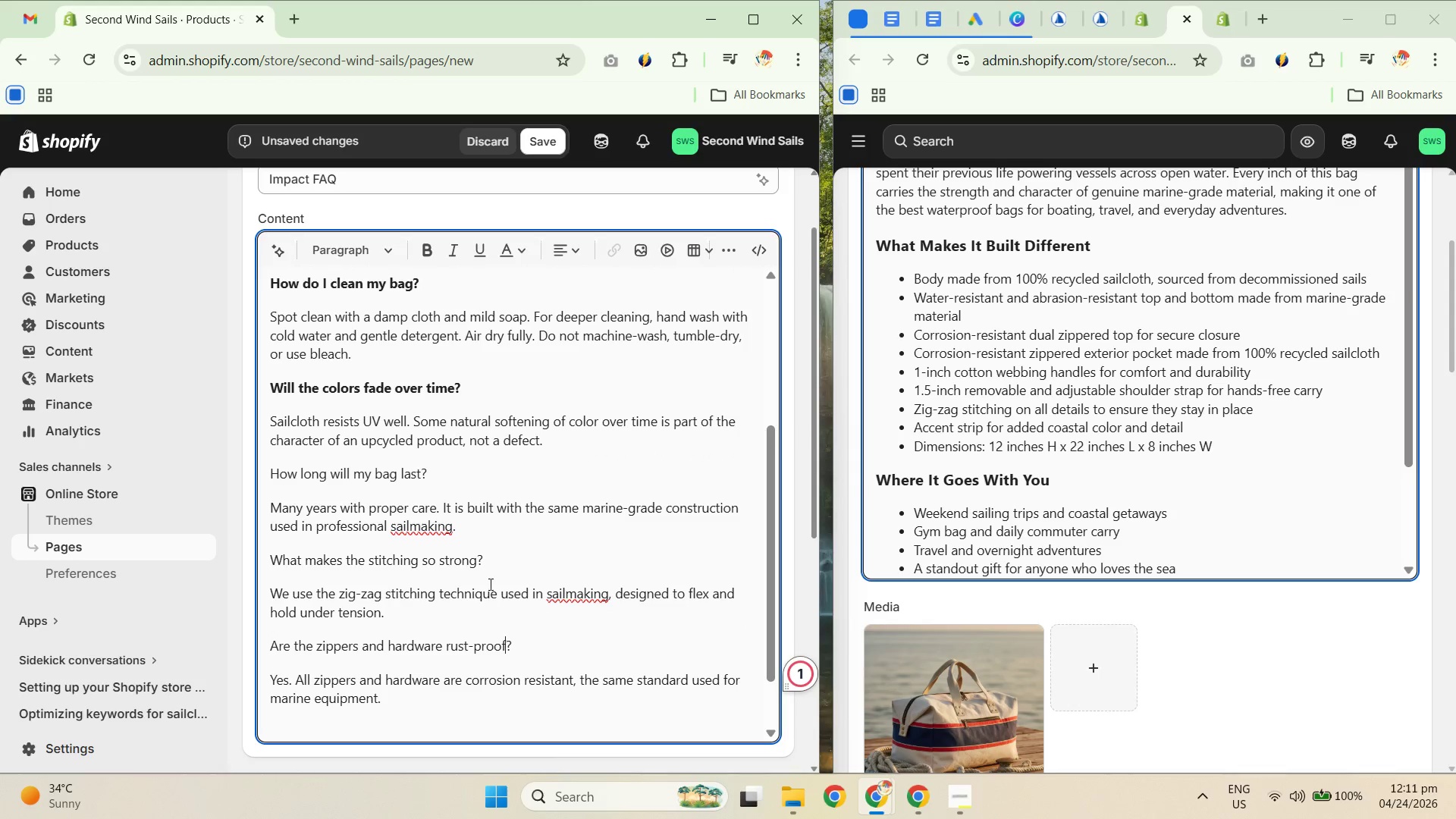 
key(Unknown)
 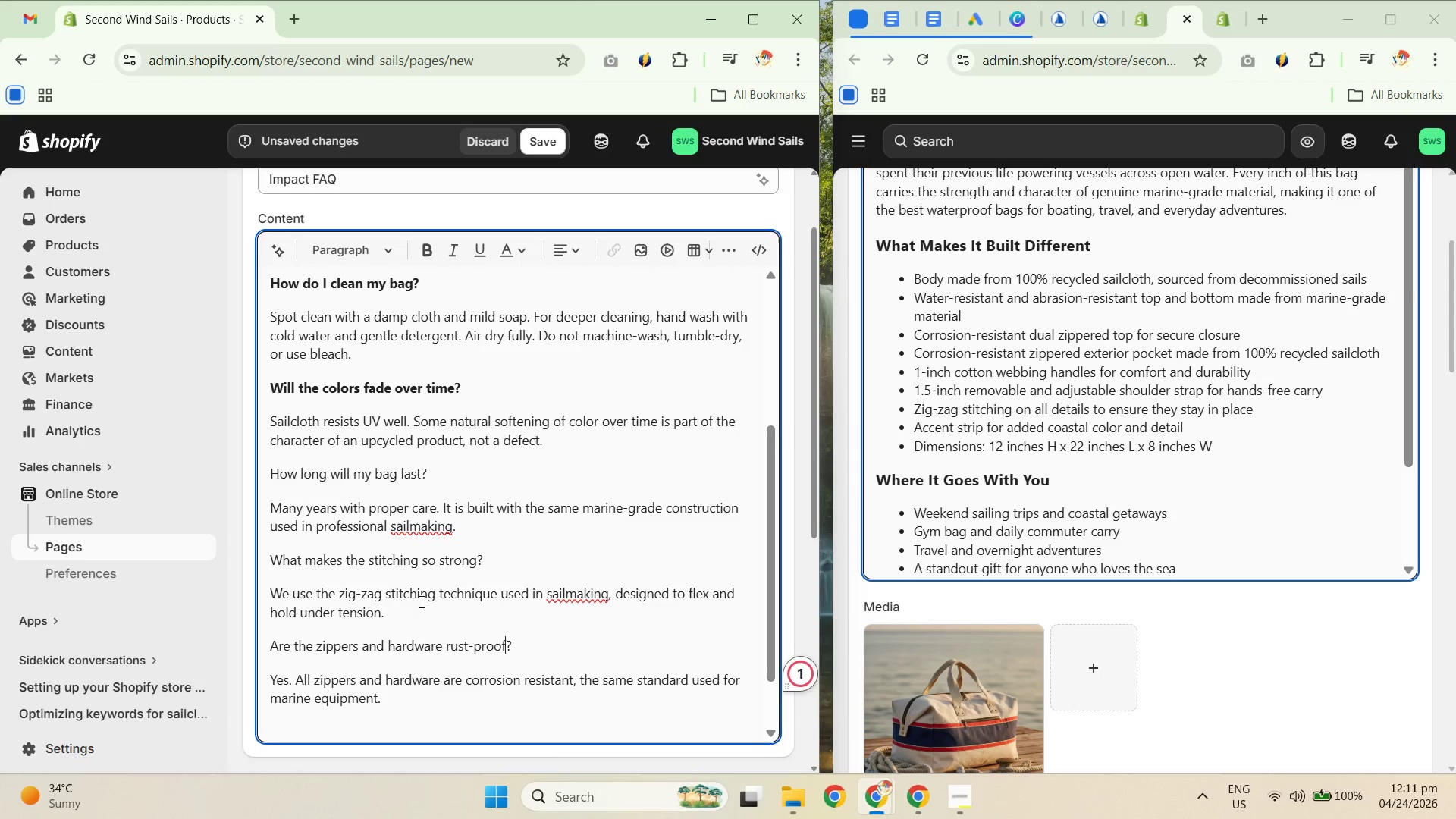 
left_click_drag(start_coordinate=[551, 537], to_coordinate=[469, 531])
 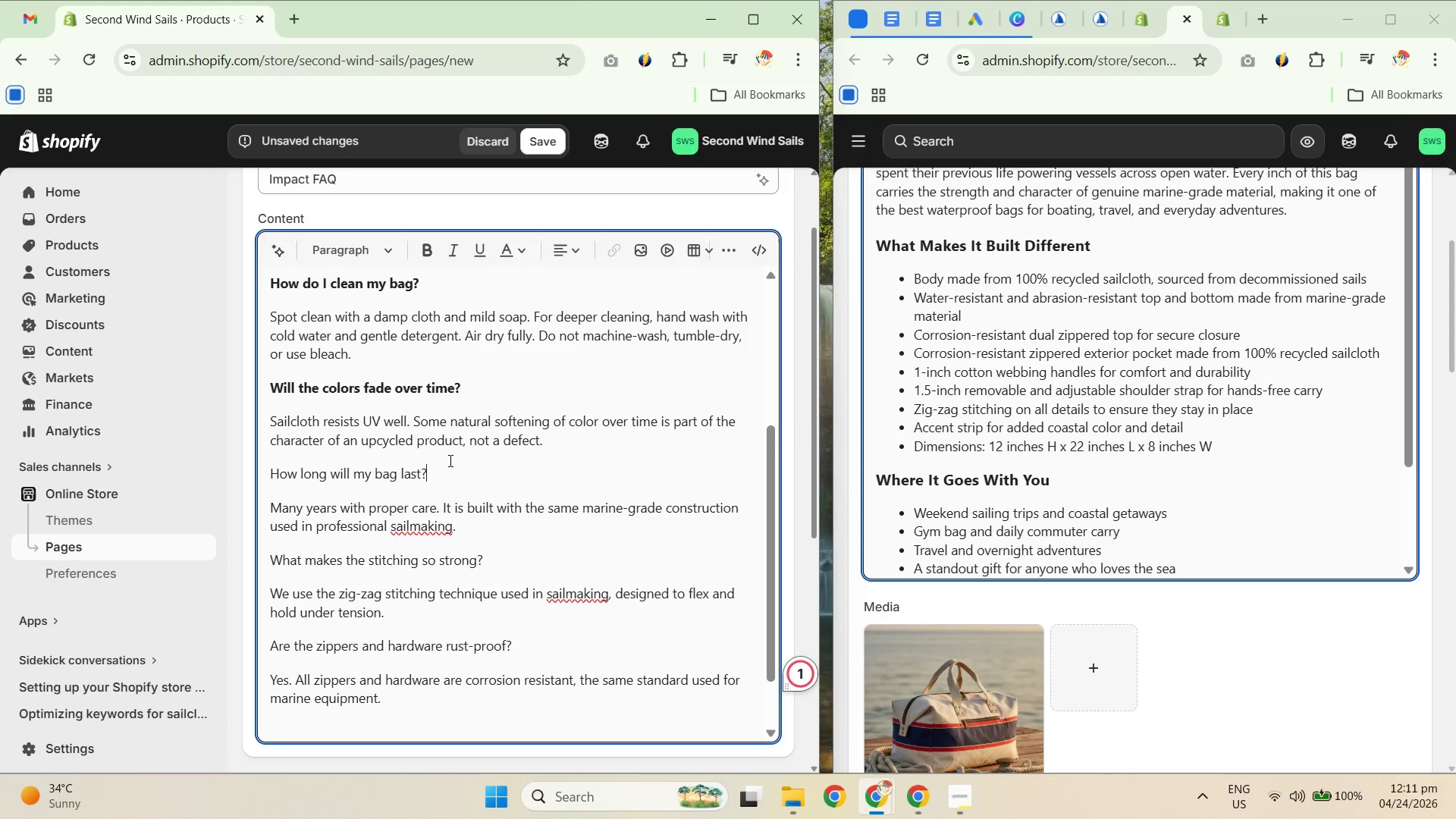 
left_click_drag(start_coordinate=[444, 473], to_coordinate=[256, 460])
 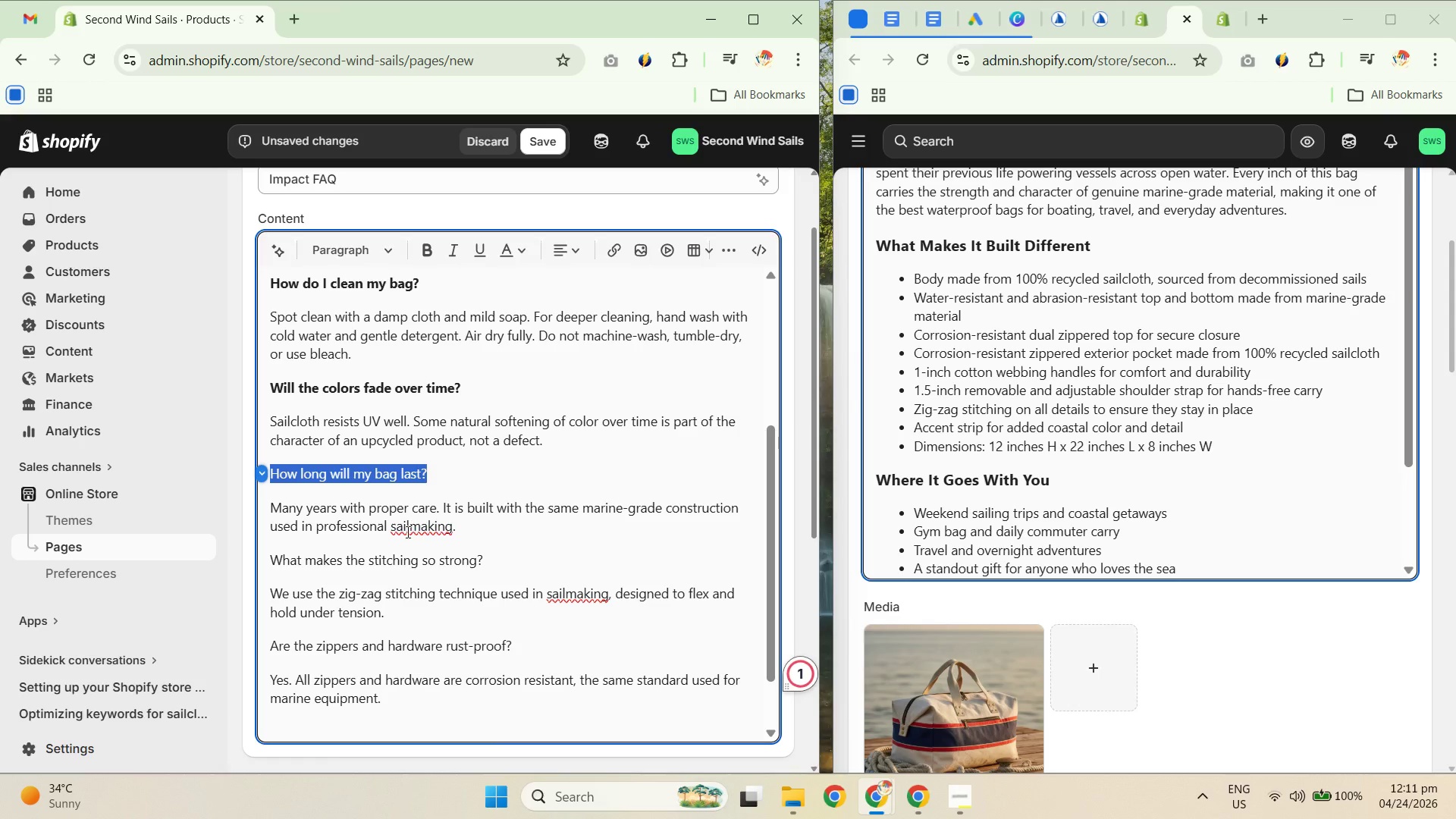 
key(Control+B)
 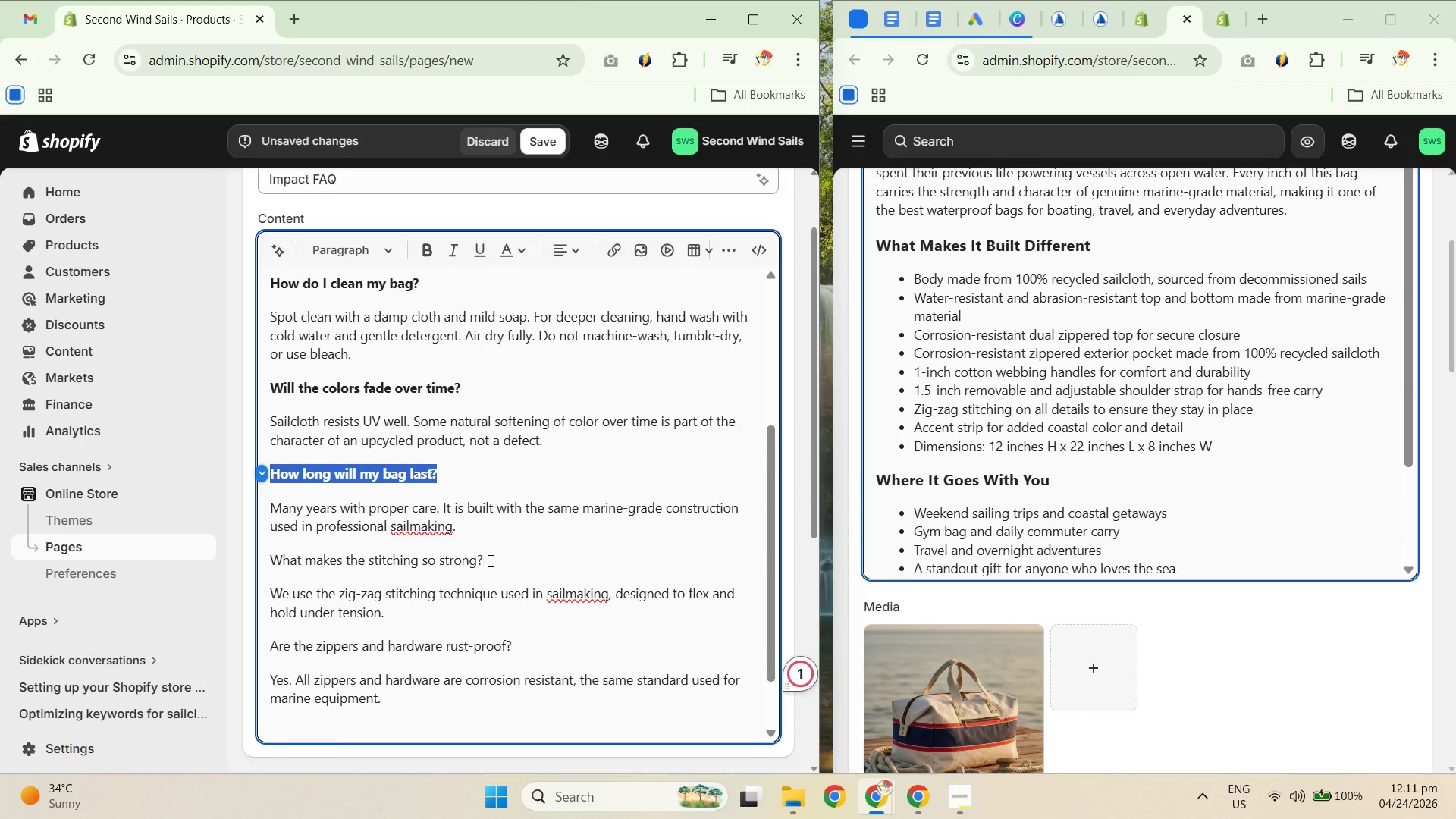 
left_click_drag(start_coordinate=[510, 567], to_coordinate=[263, 571])
 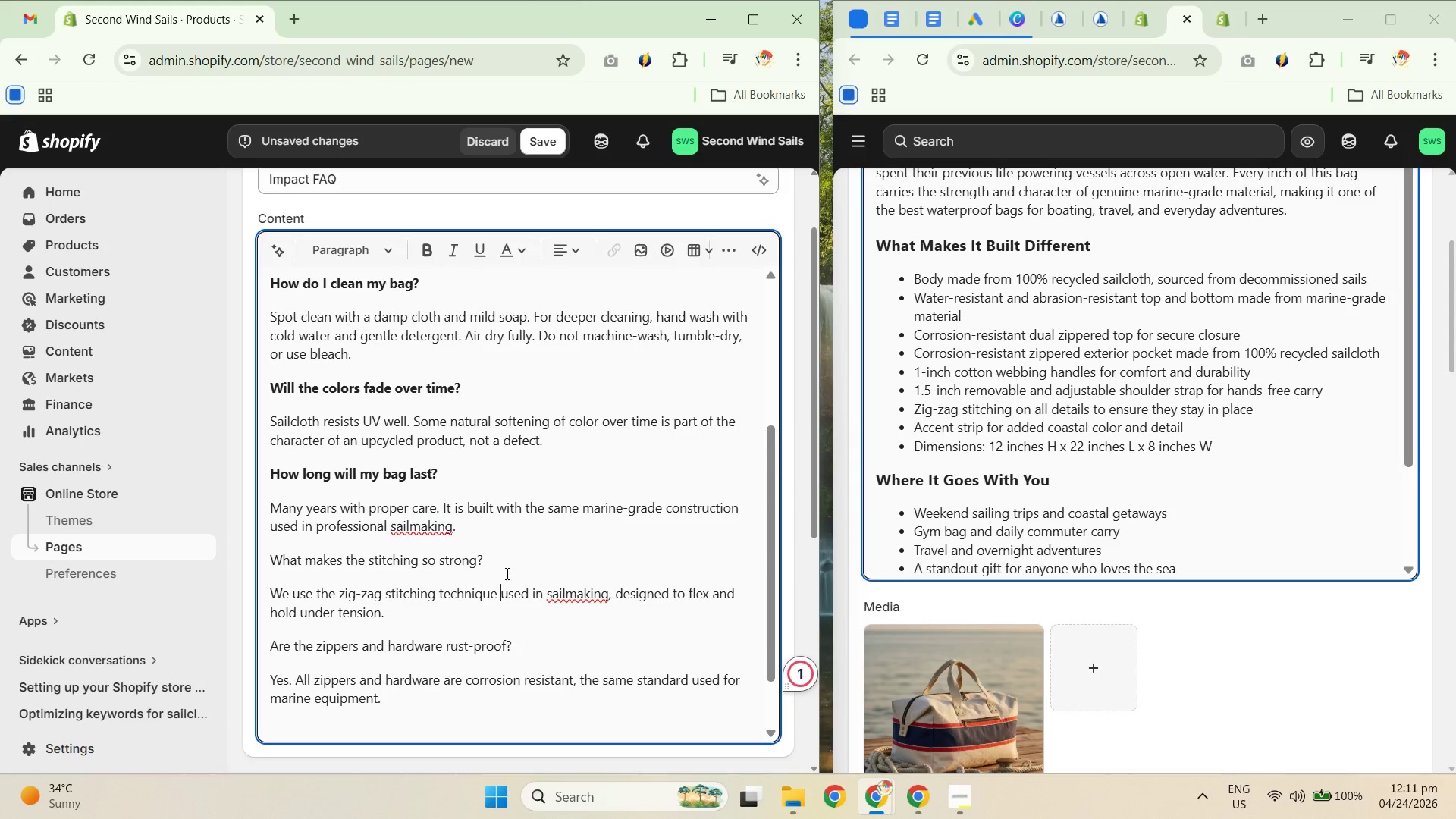 
key(Control+ControlLeft)
 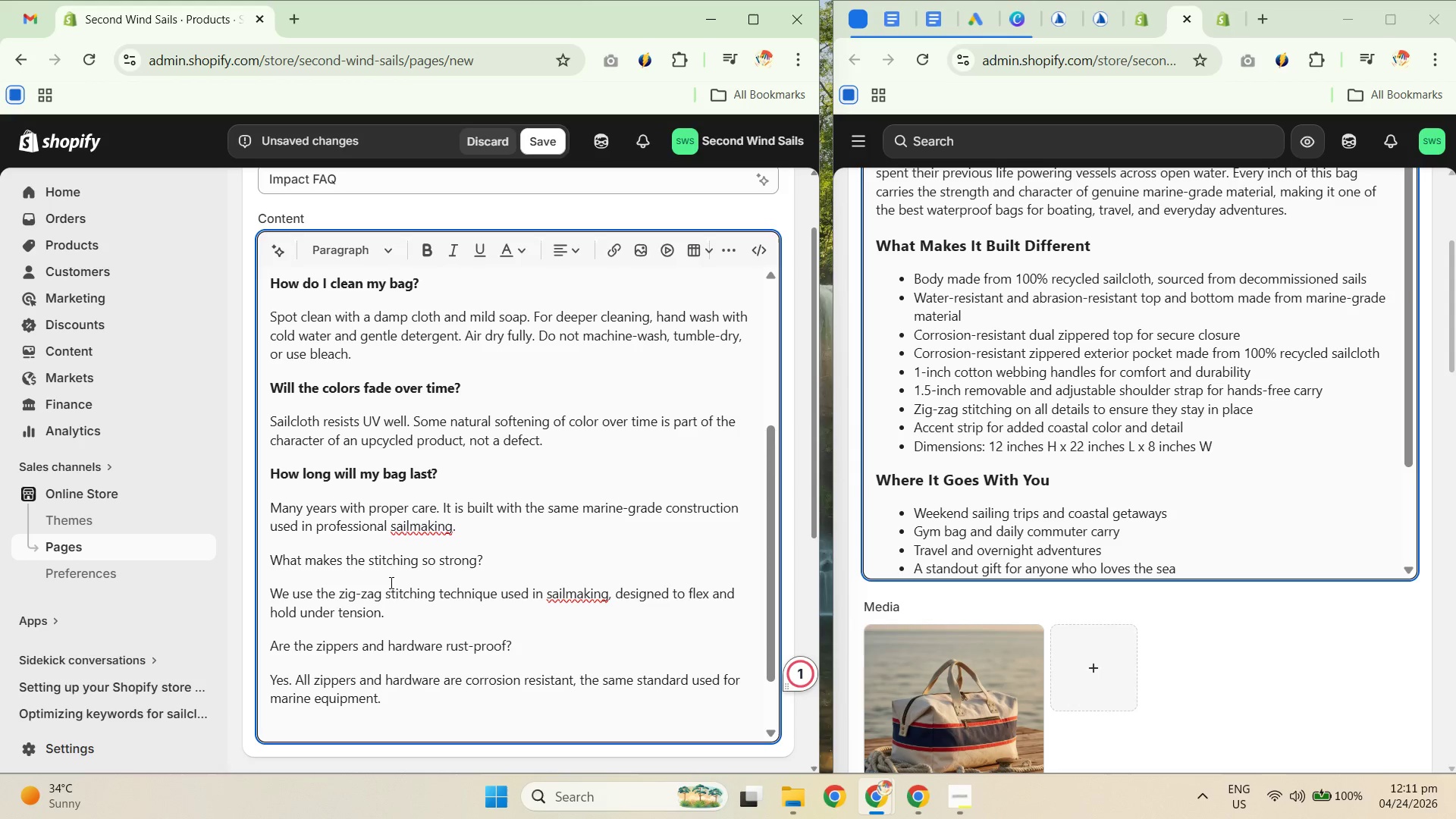 
left_click([500, 573])
 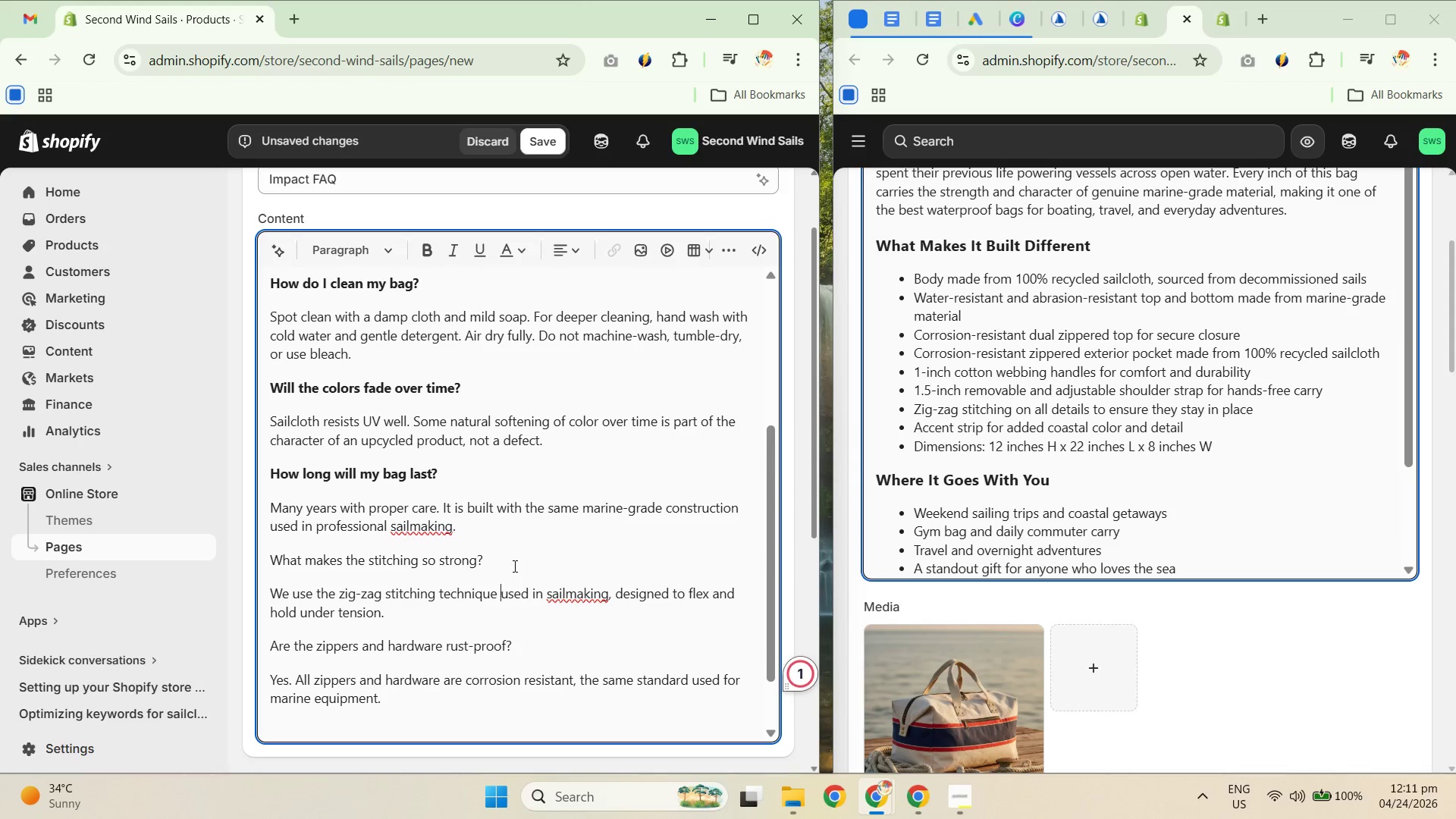 
left_click_drag(start_coordinate=[510, 560], to_coordinate=[262, 552])
 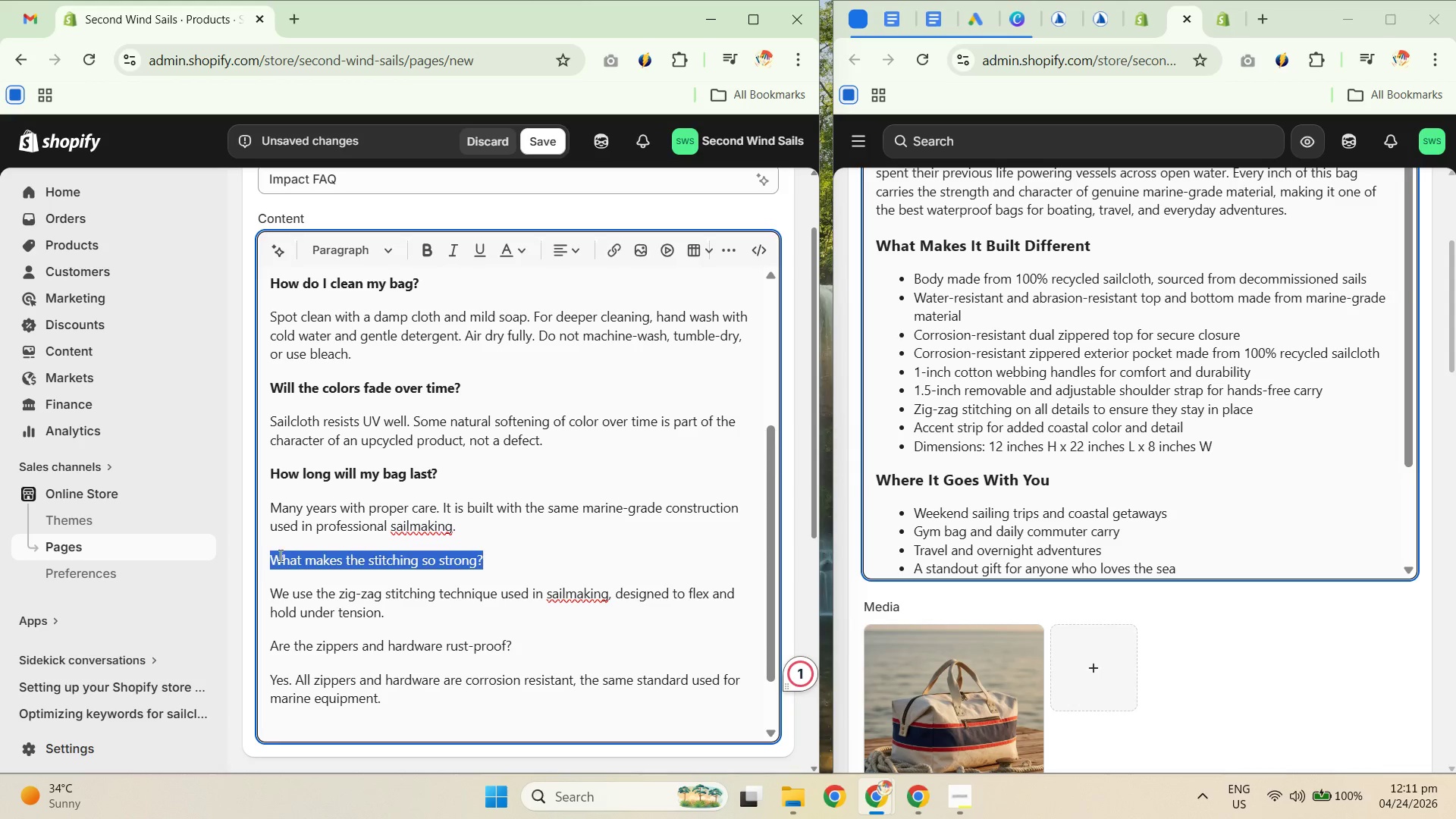 
key(Control+B)
 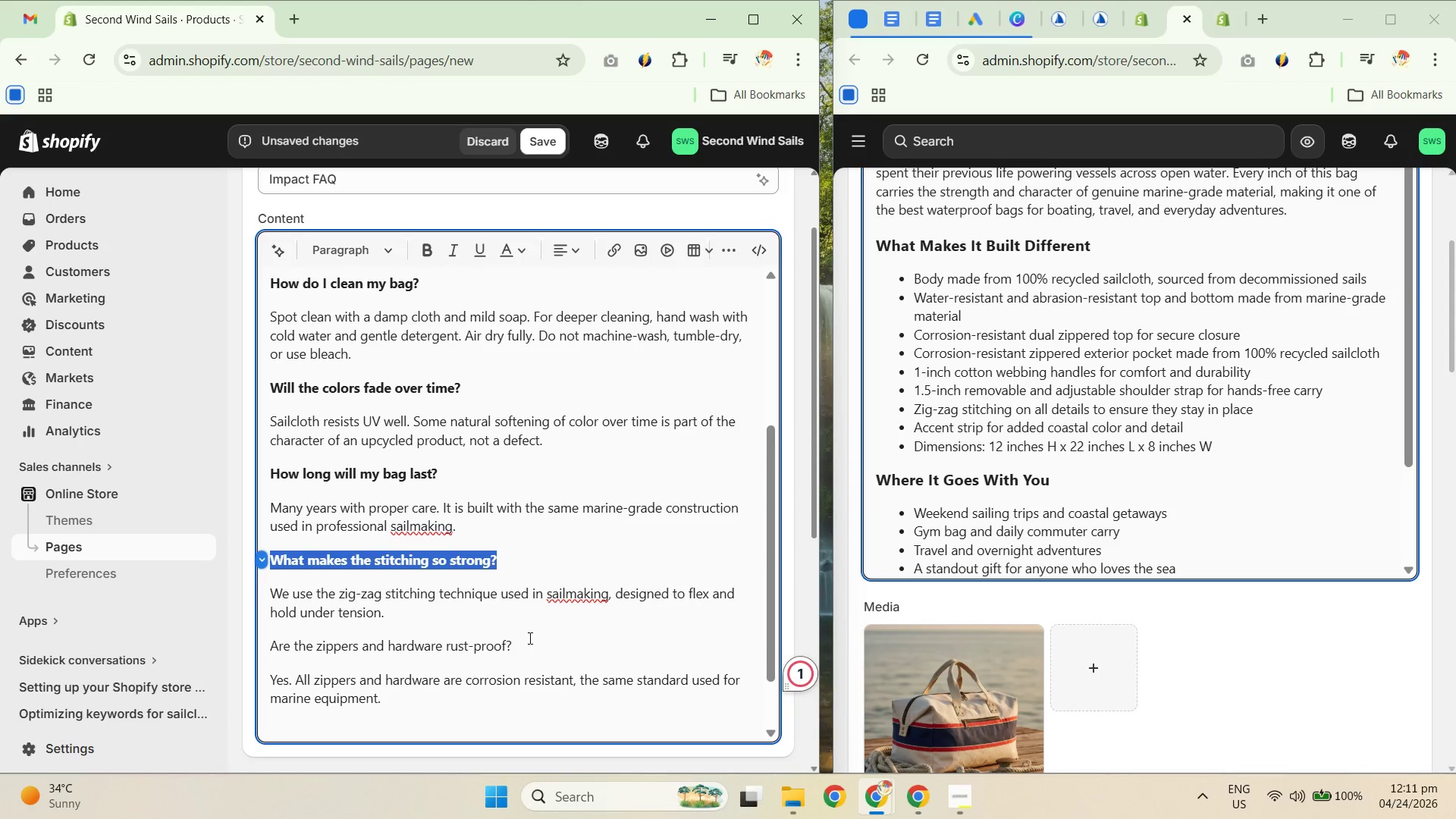 
left_click_drag(start_coordinate=[532, 647], to_coordinate=[249, 629])
 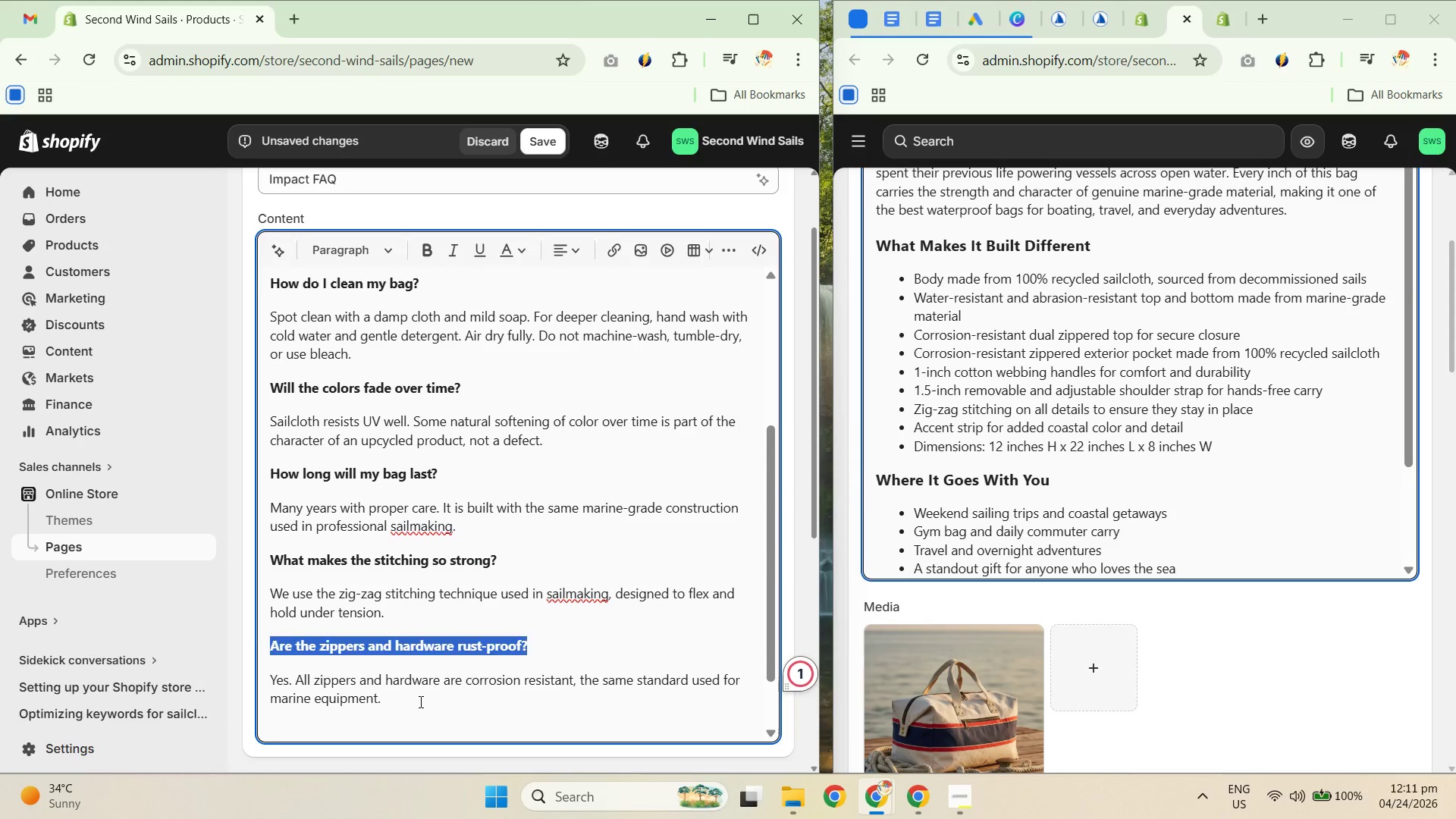 
key(Control+B)
 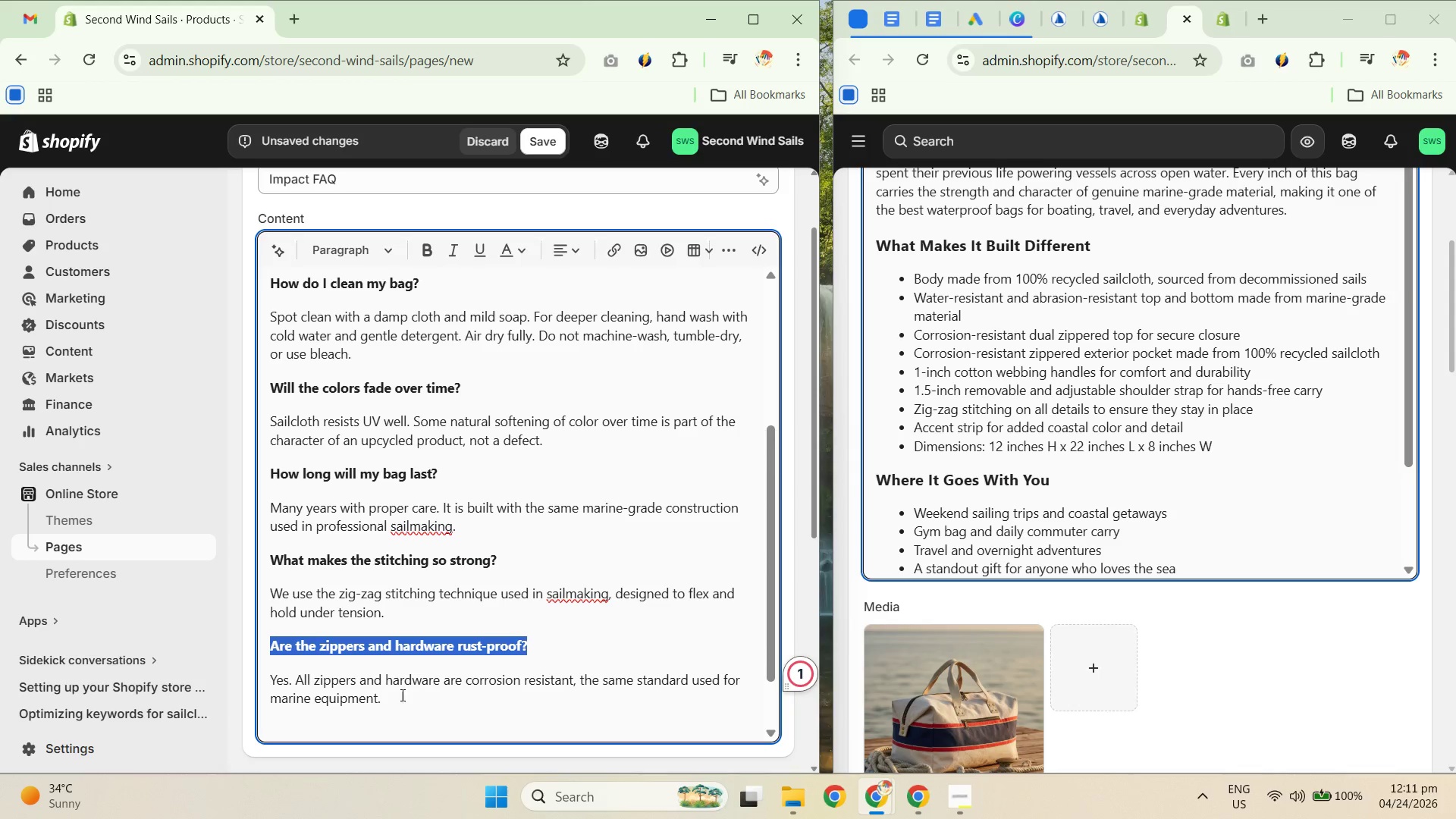 
left_click([419, 701])
 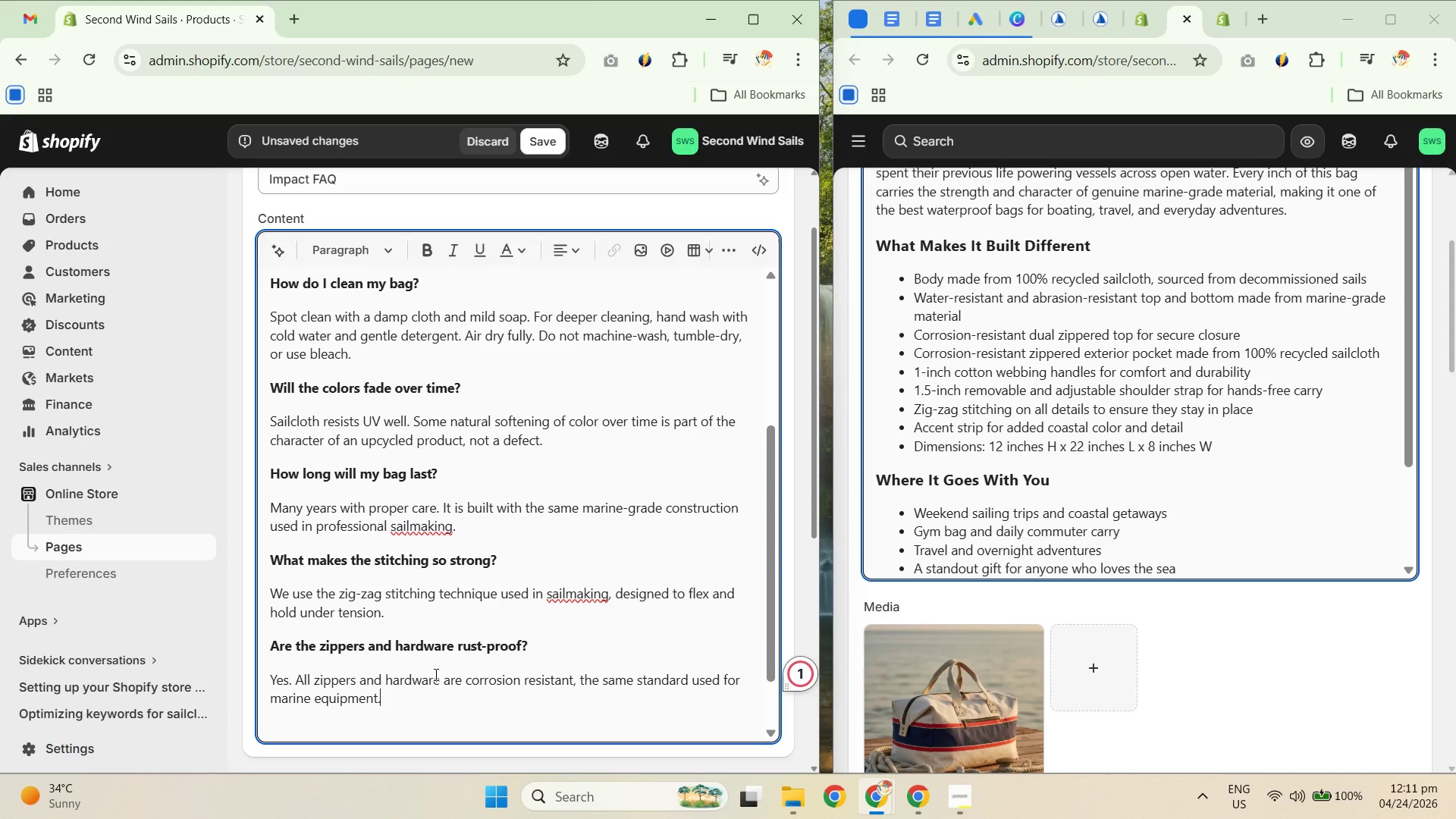 
scroll: coordinate [491, 538], scroll_direction: none, amount: 0.0
 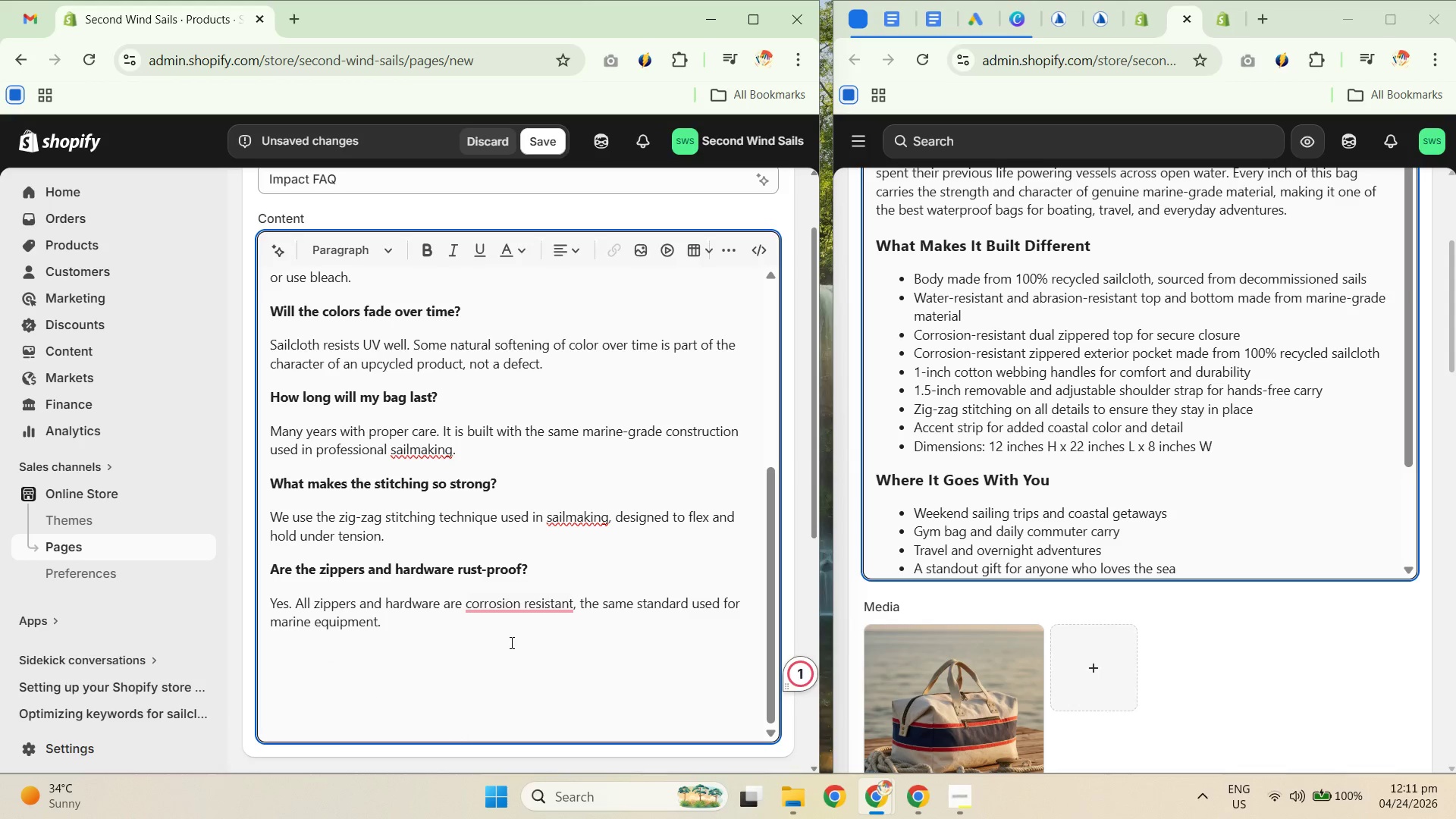 
key(NumpadEnter)
type(How much)
 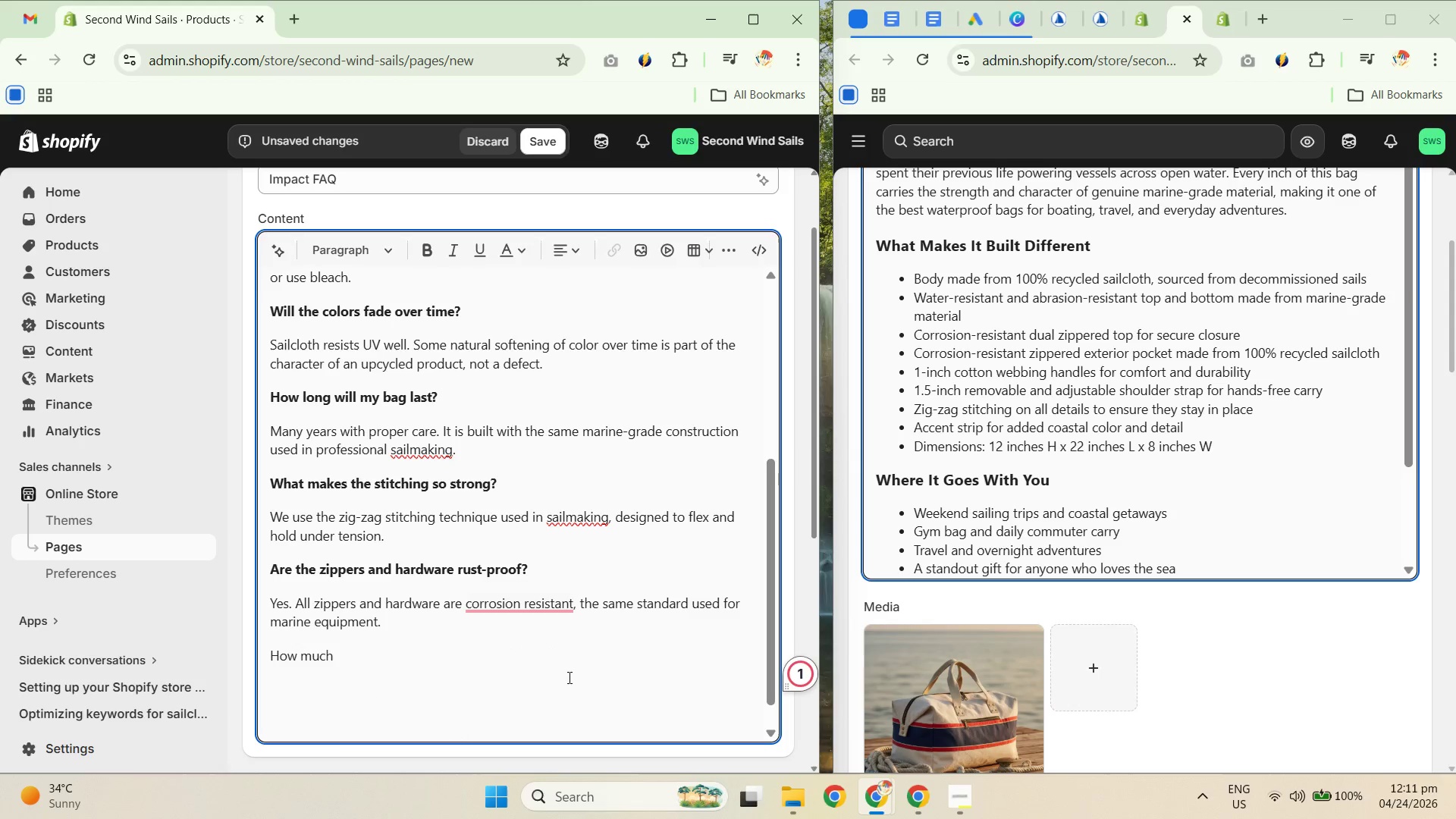 
left_click([516, 607])
 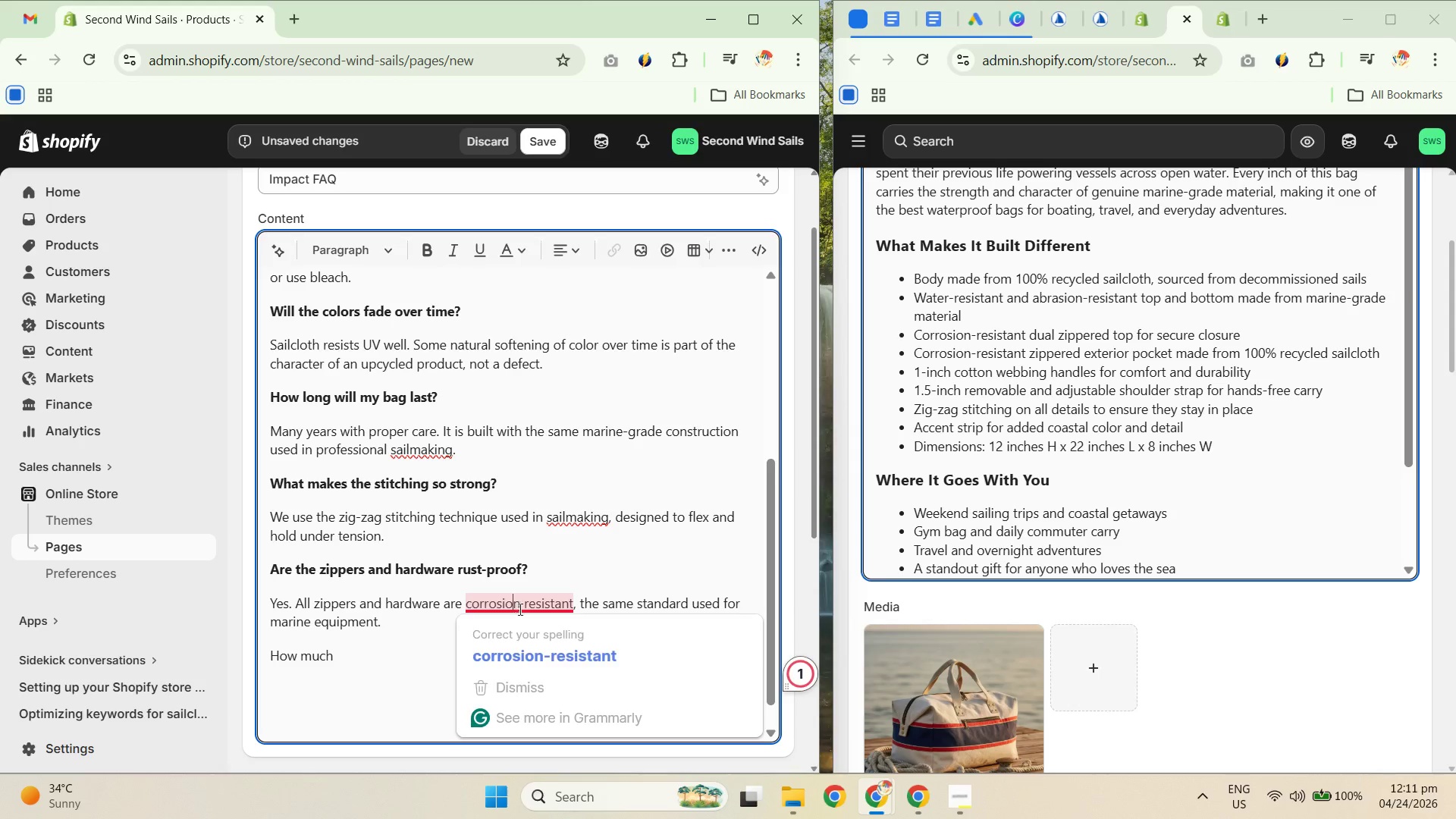 
left_click([535, 648])
 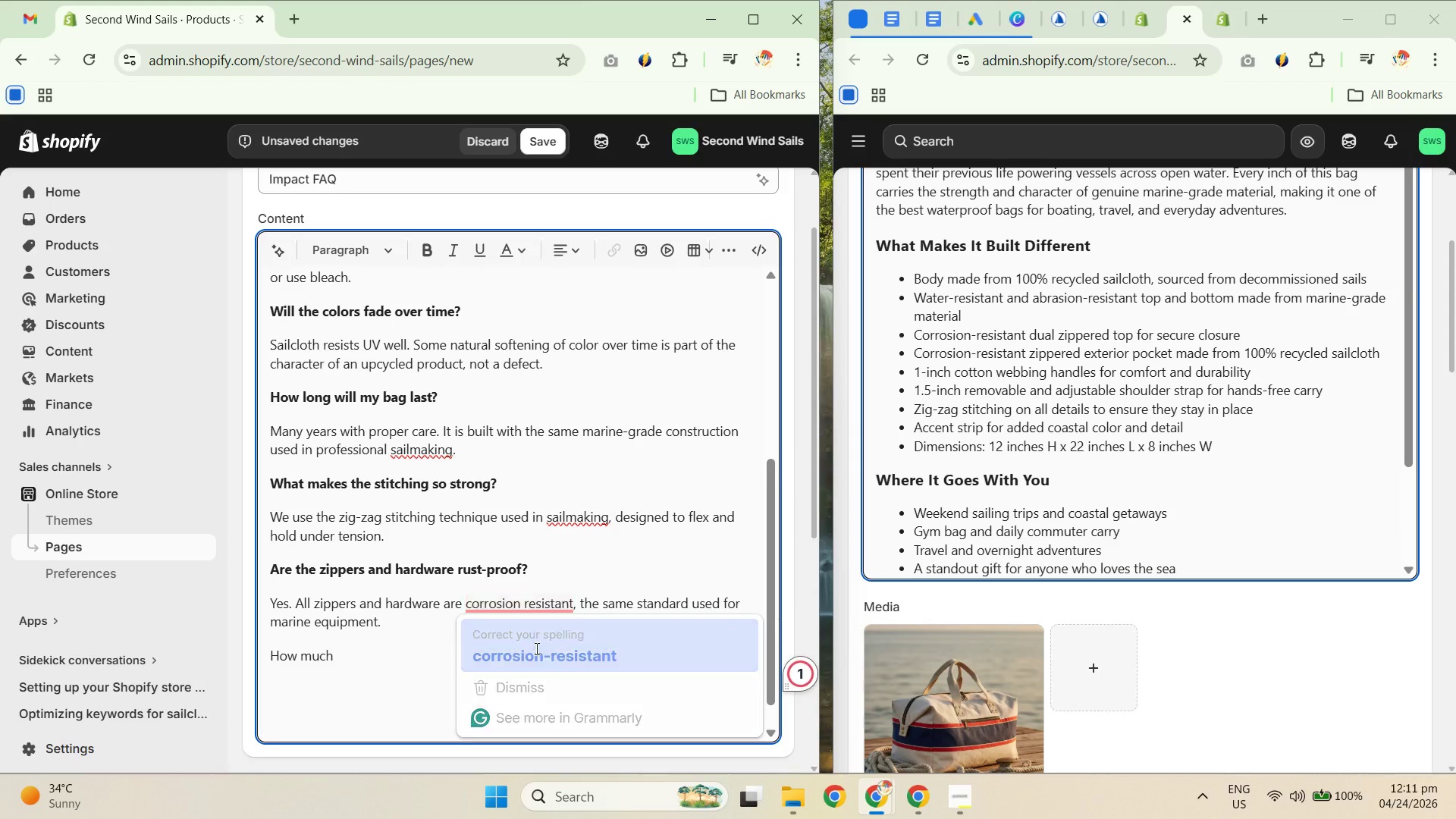 
key(Unknown)
 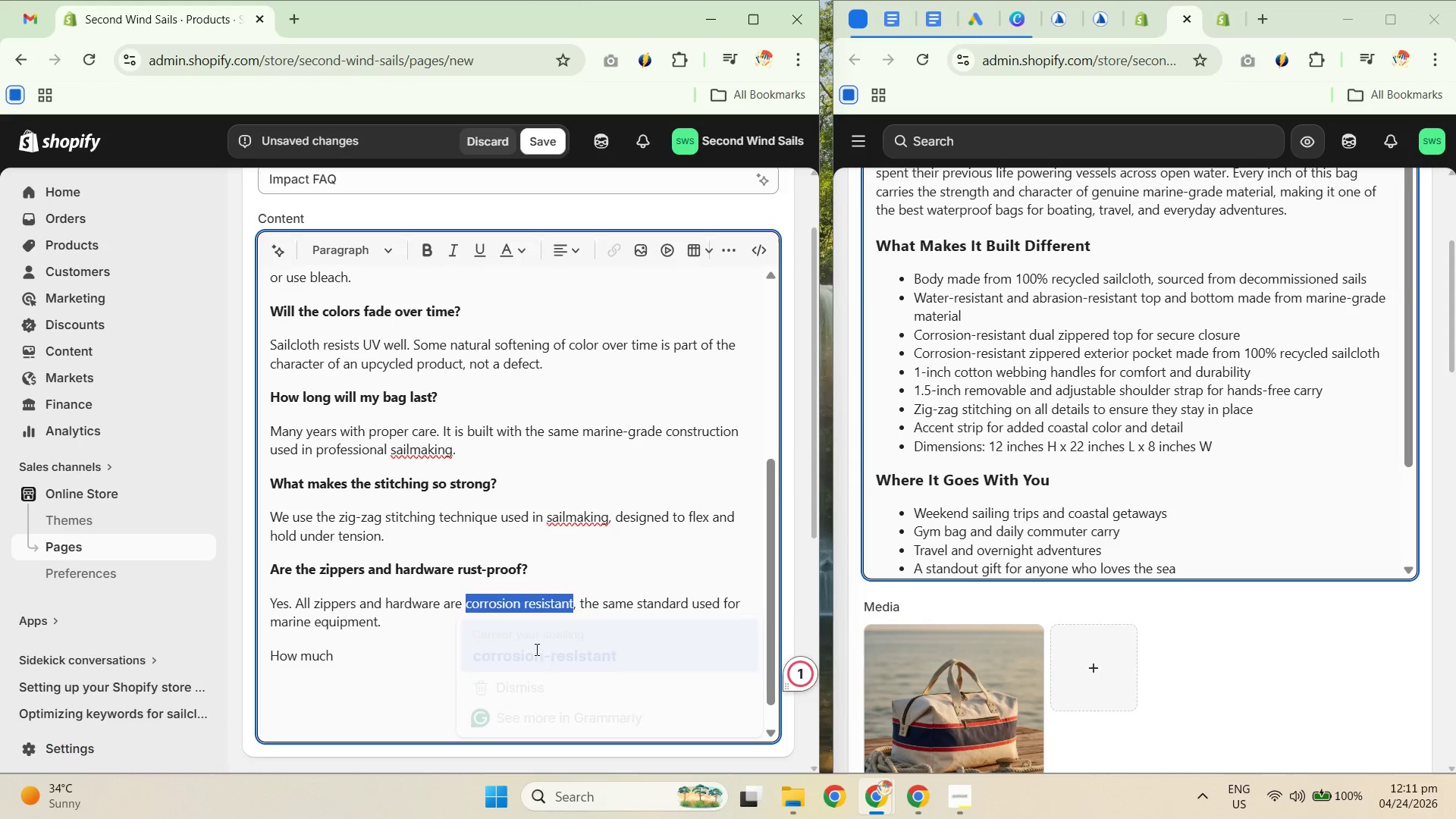 
key(Unknown)
 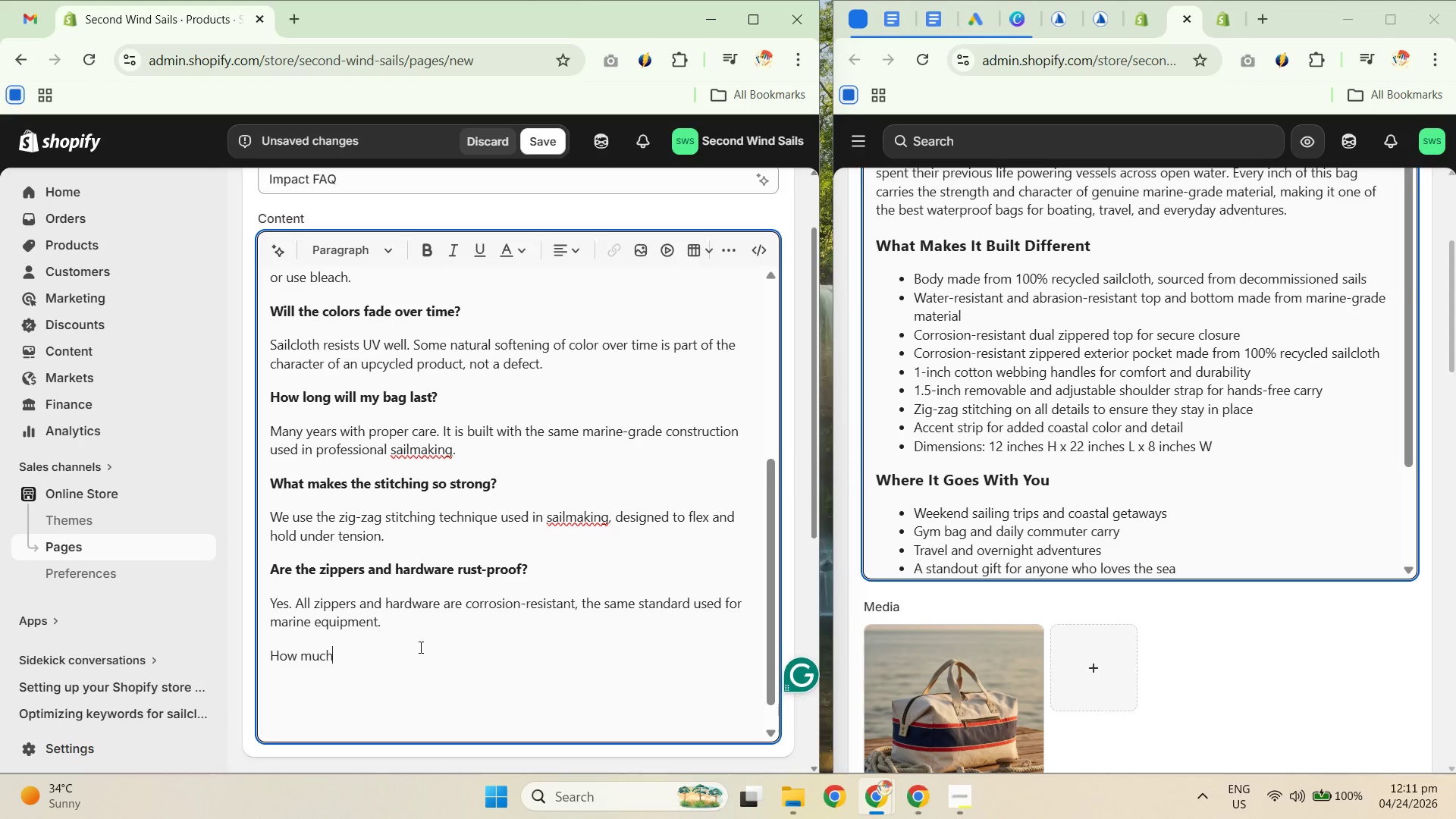 
key(Unknown)
 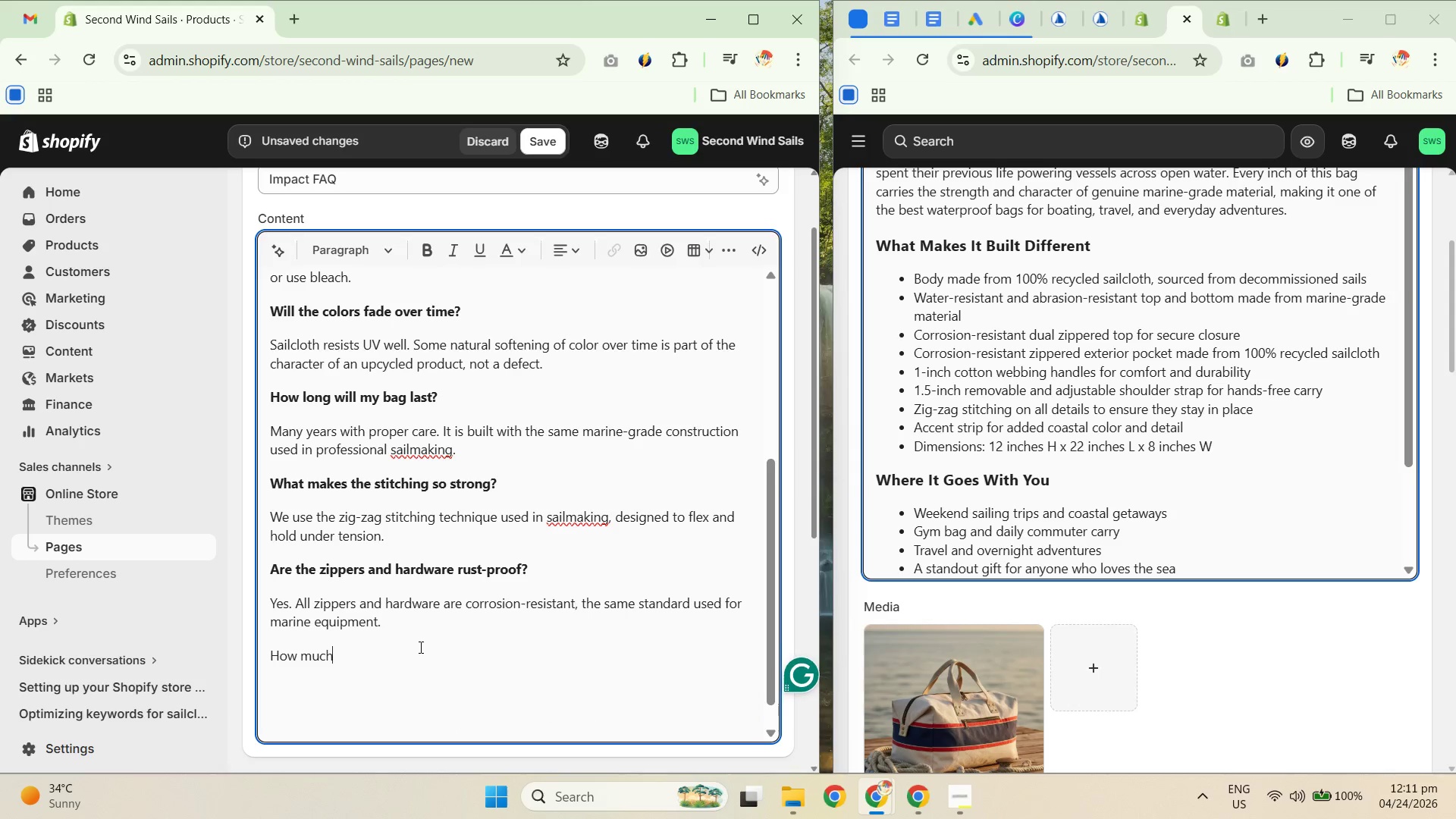 
key(Unknown)
 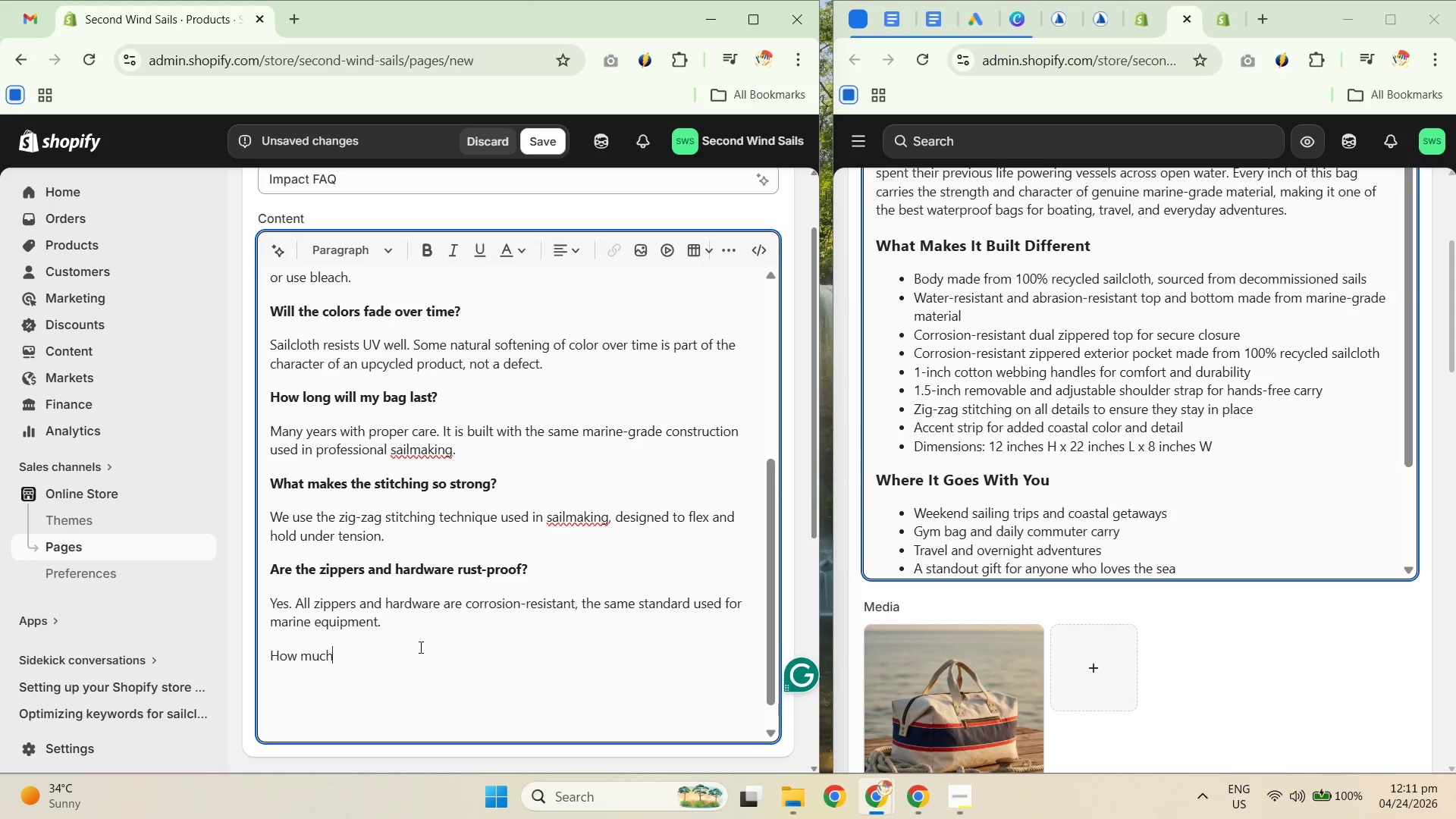 
key(Unknown)
 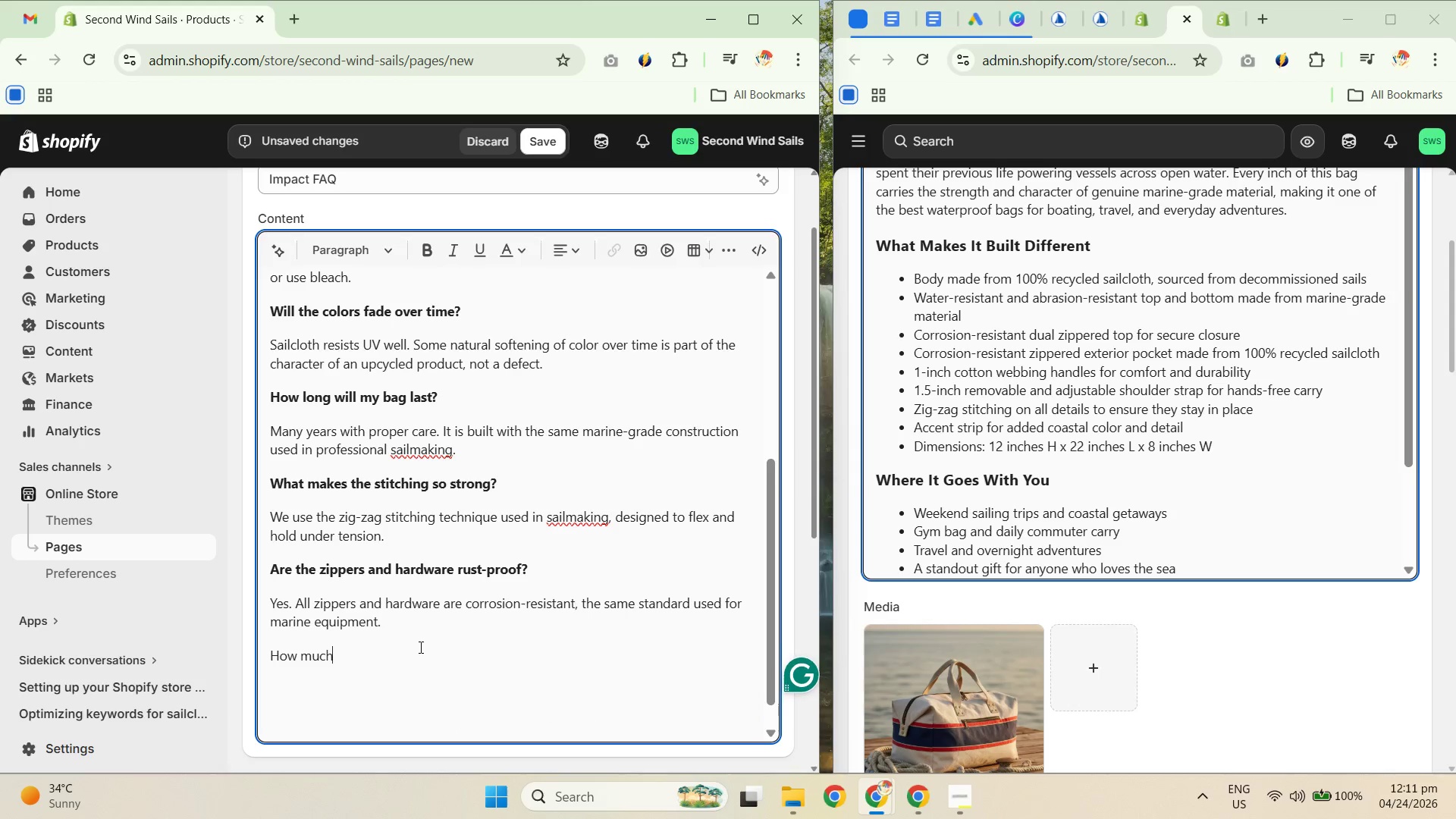 
key(Unknown)
 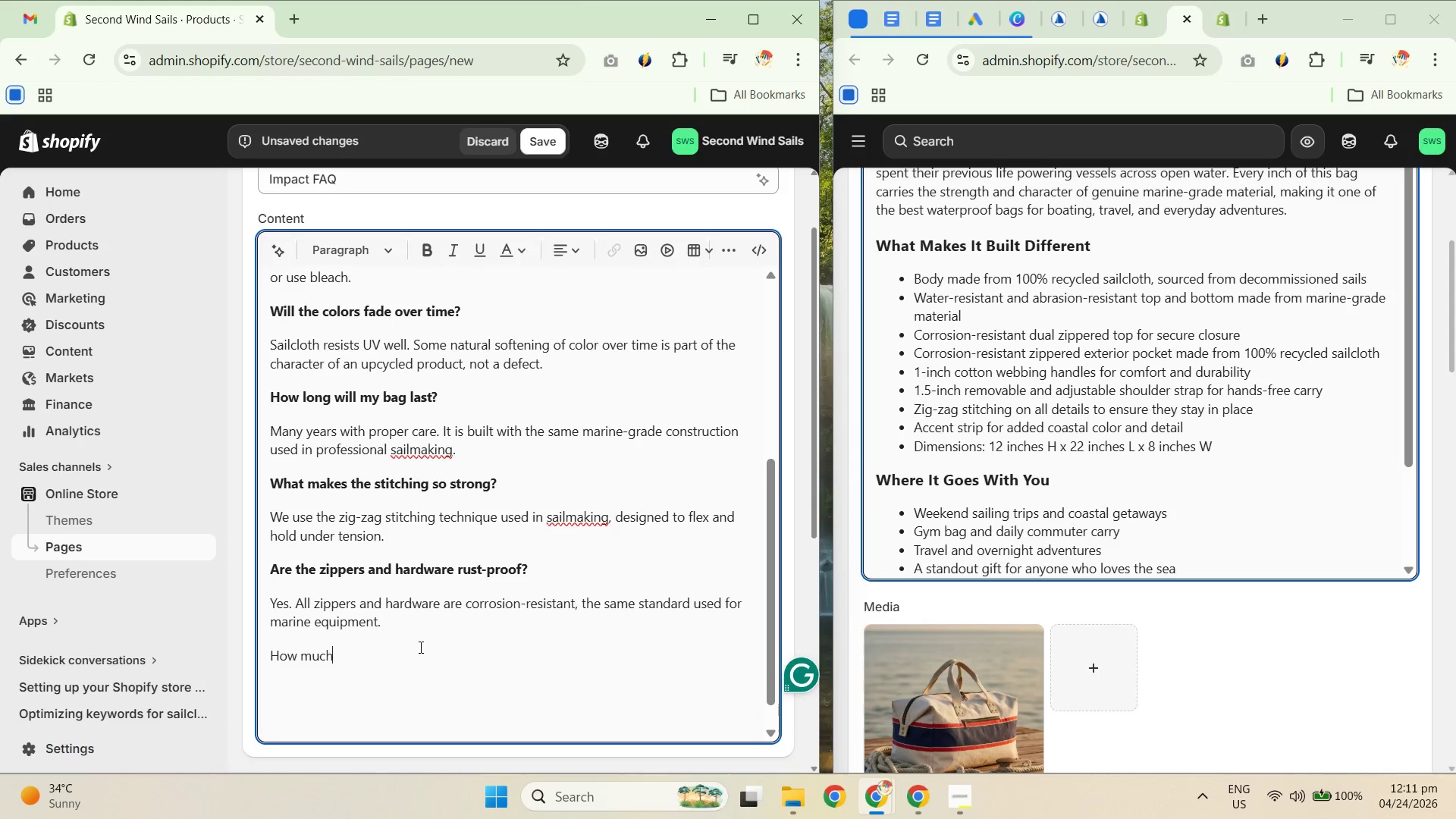 
key(Unknown)
 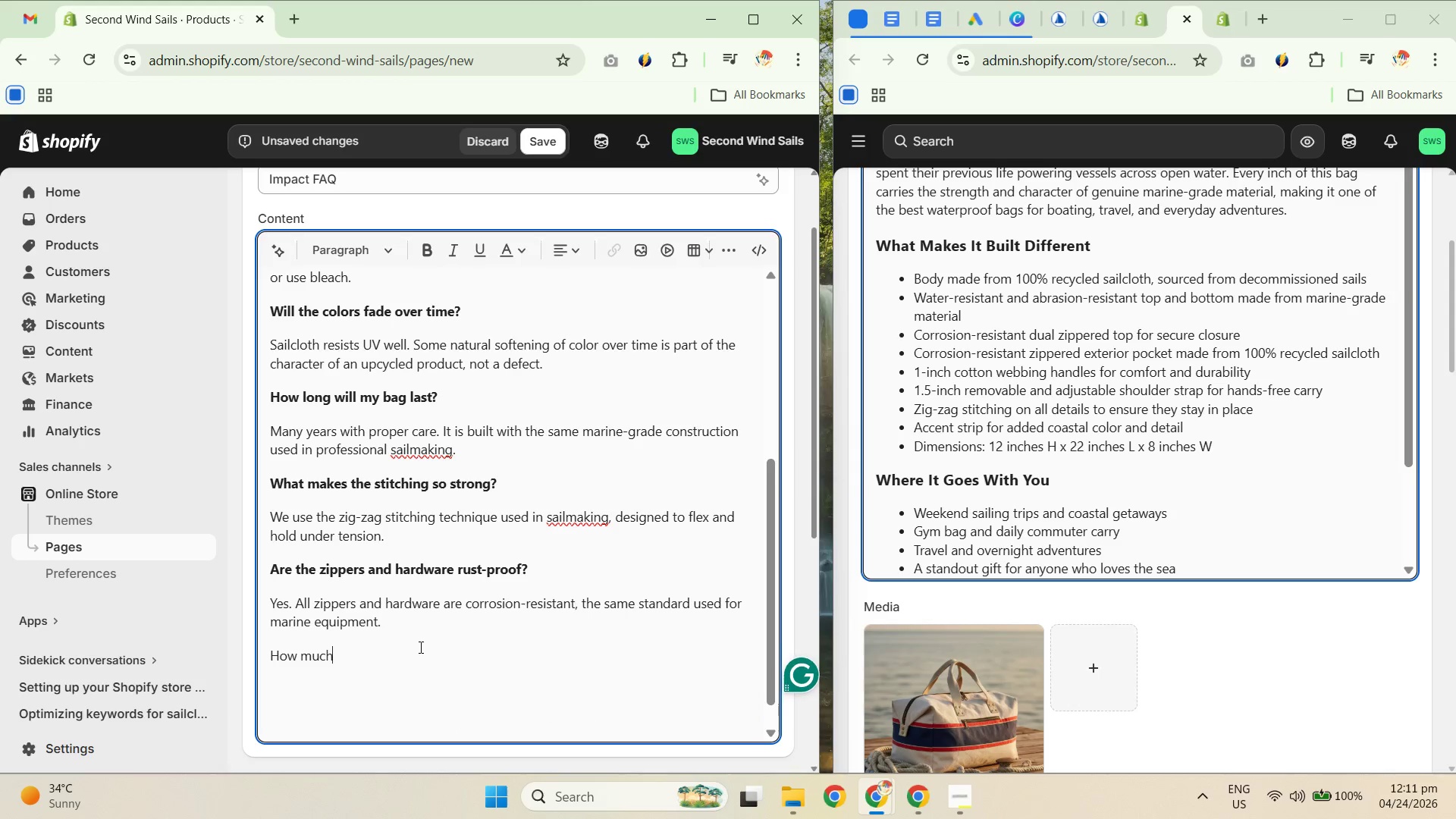 
key(Unknown)
 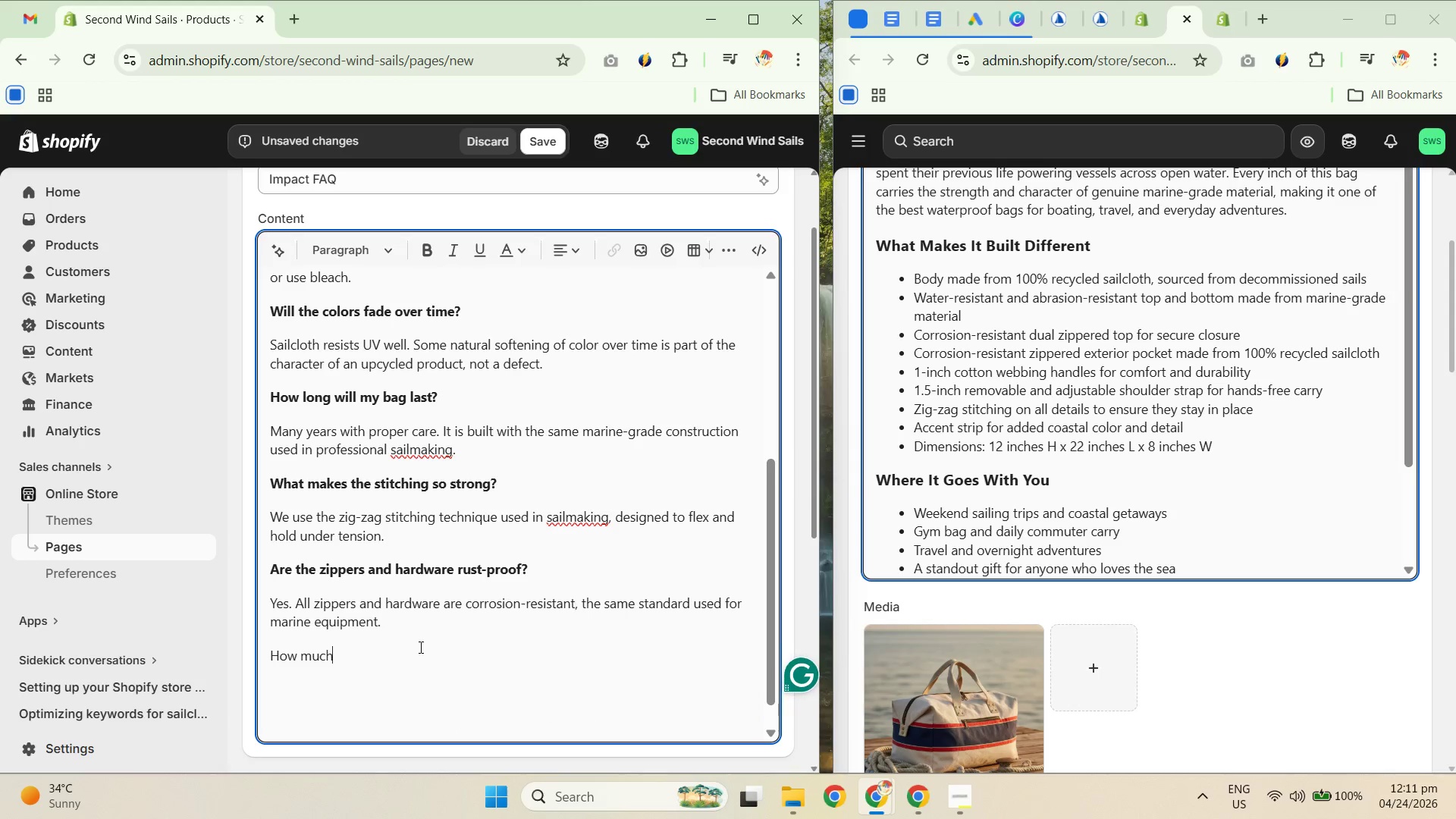 
key(Unknown)
 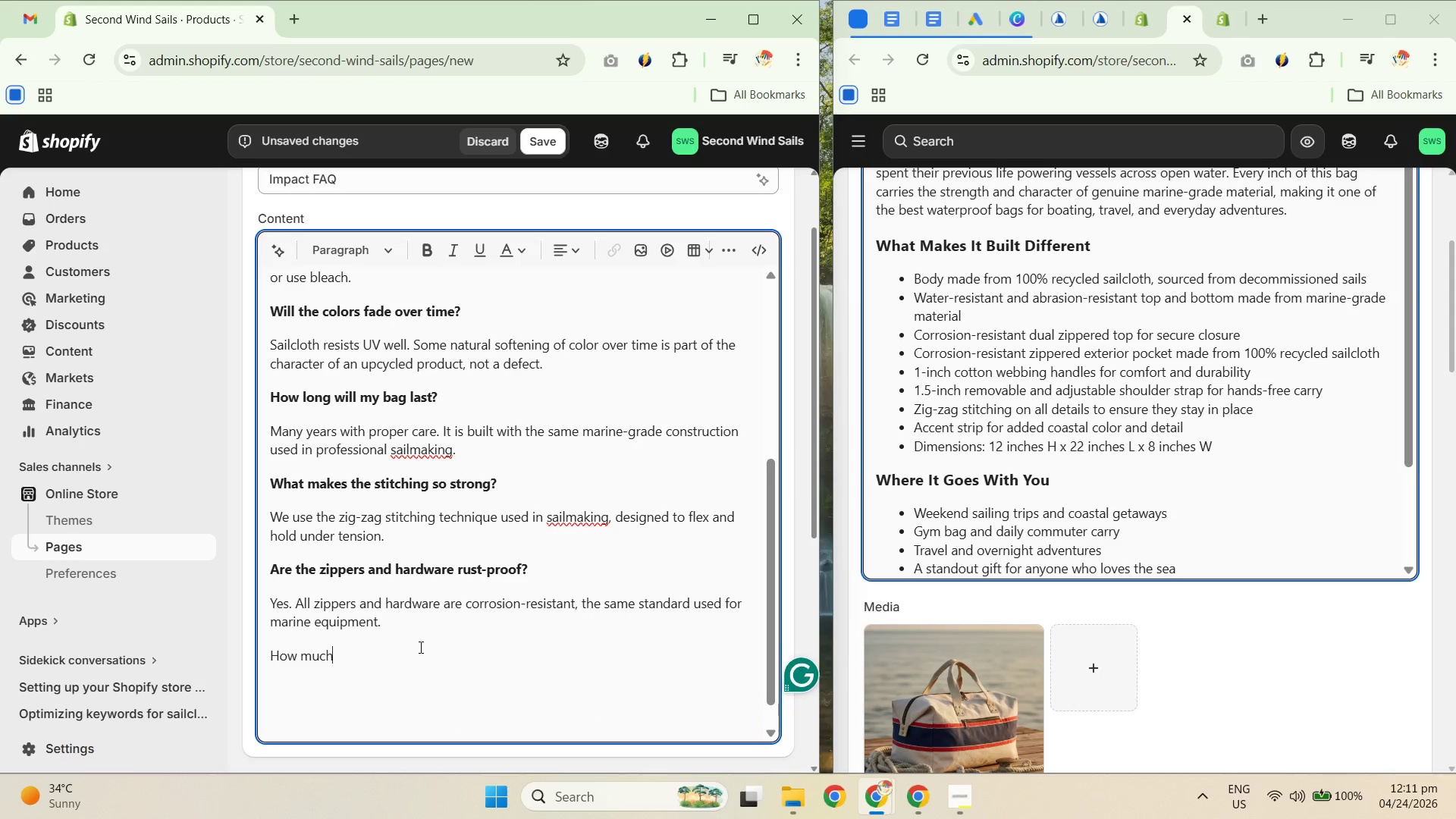 
key(Unknown)
 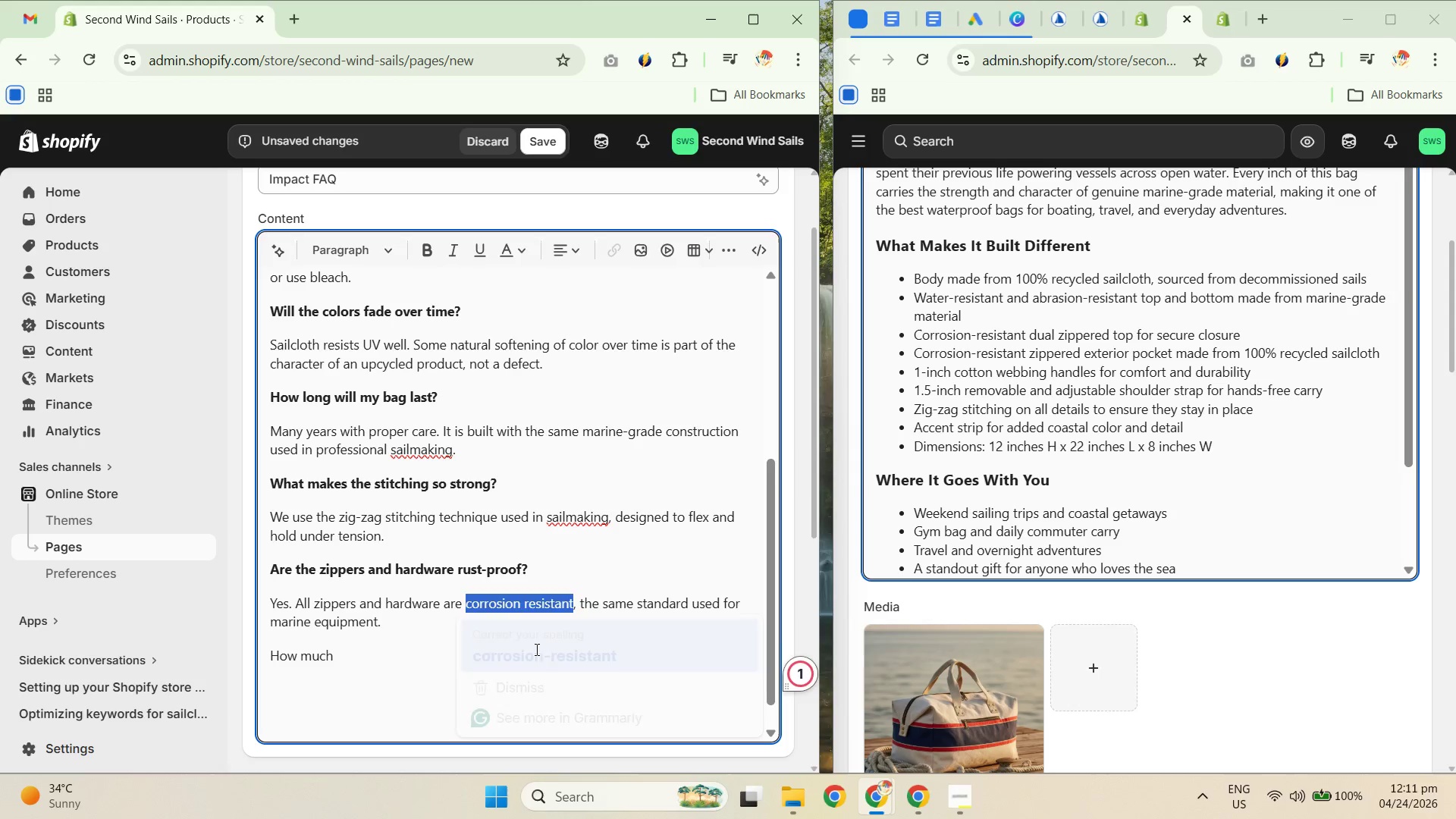 
key(Unknown)
 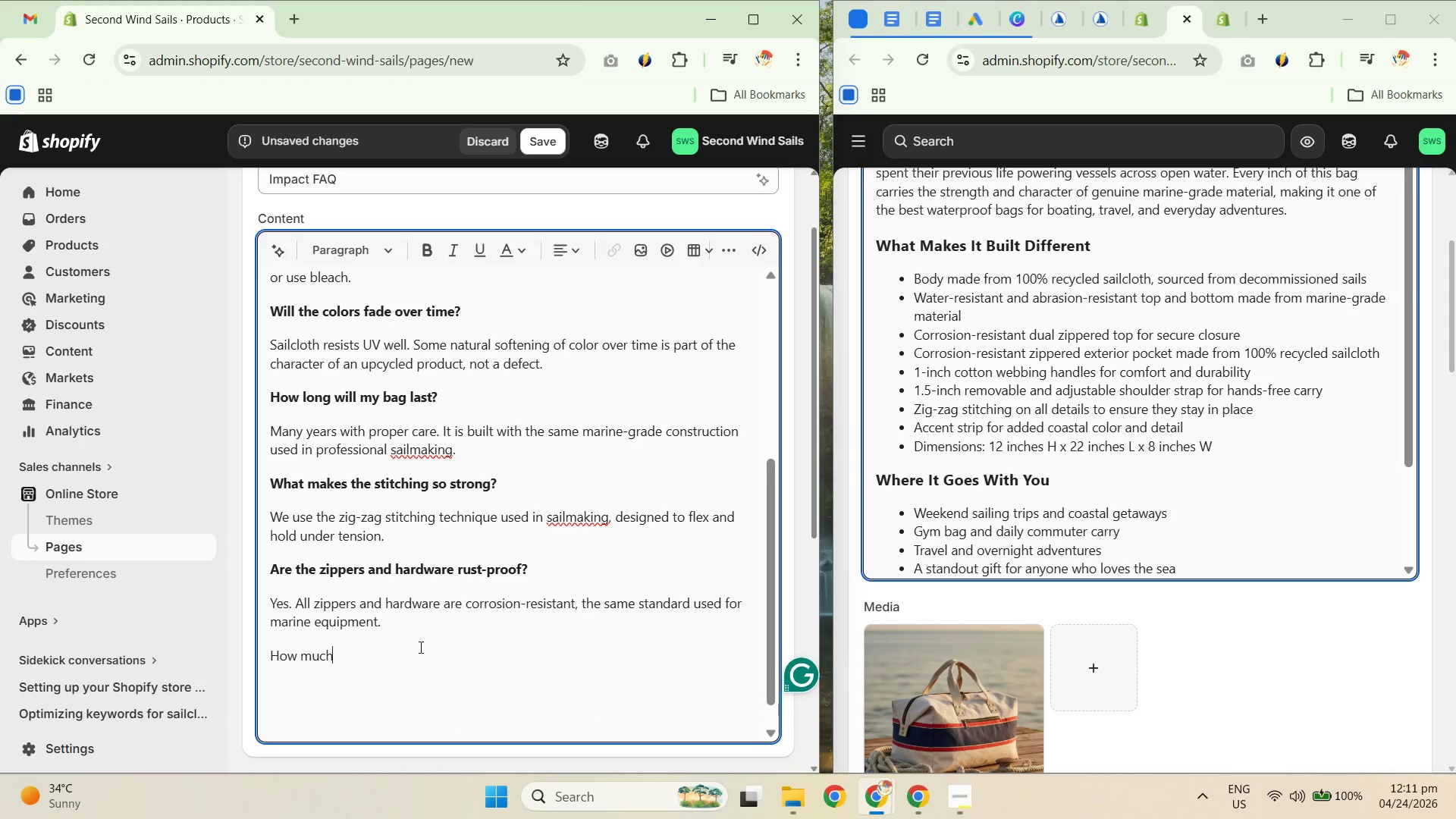 
key(Unknown)
 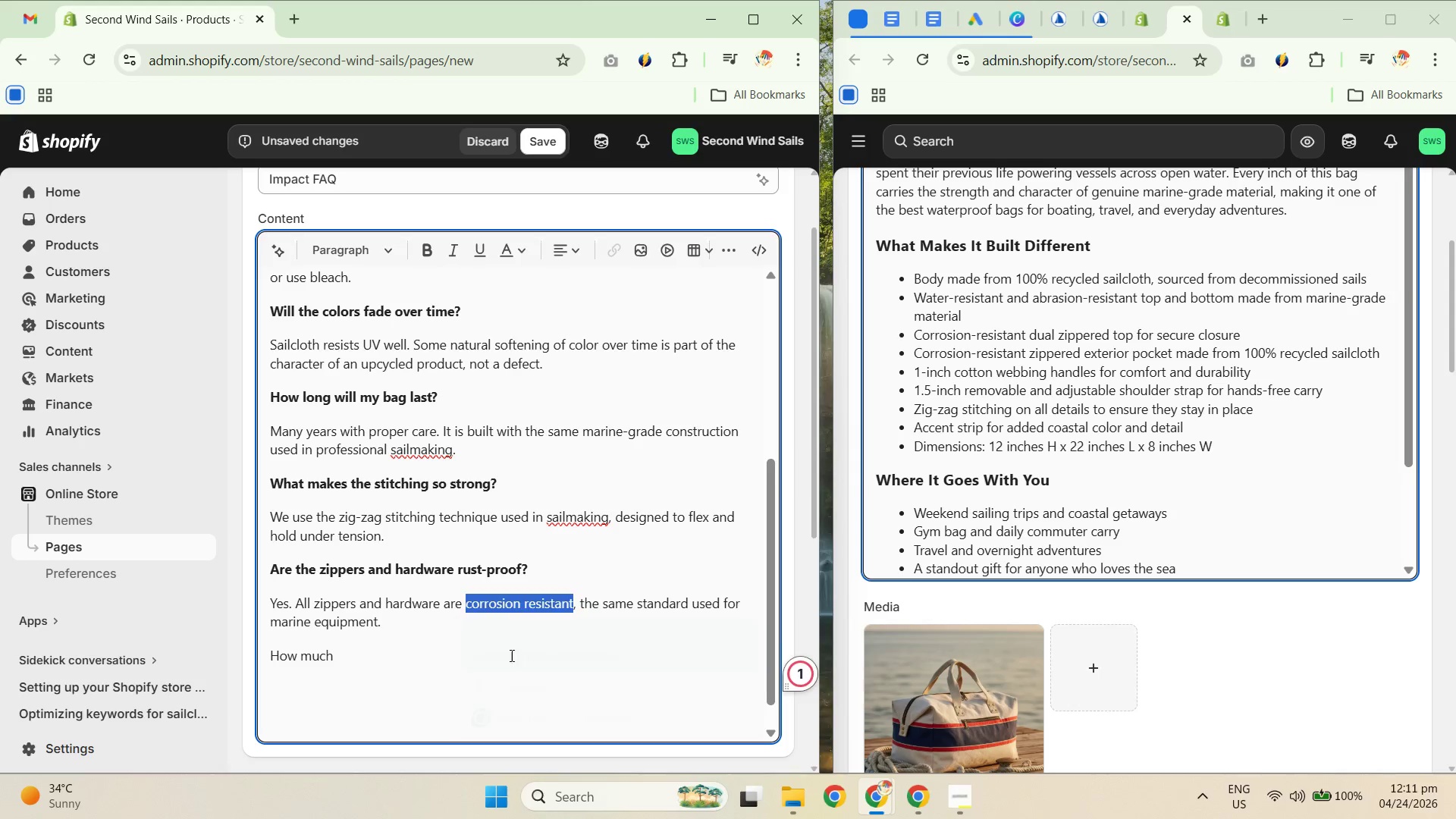 
key(Unknown)
 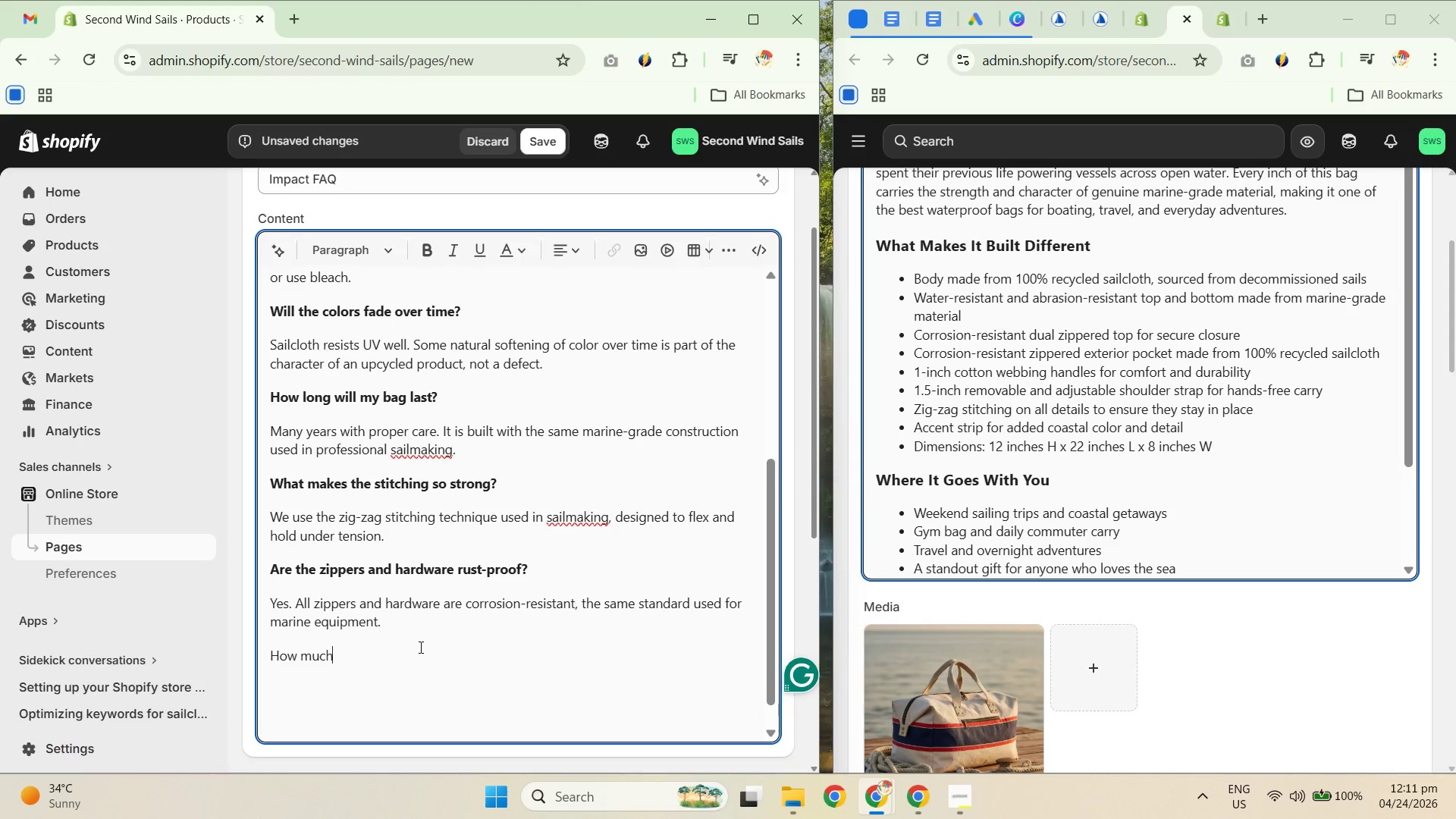 
key(Unknown)
 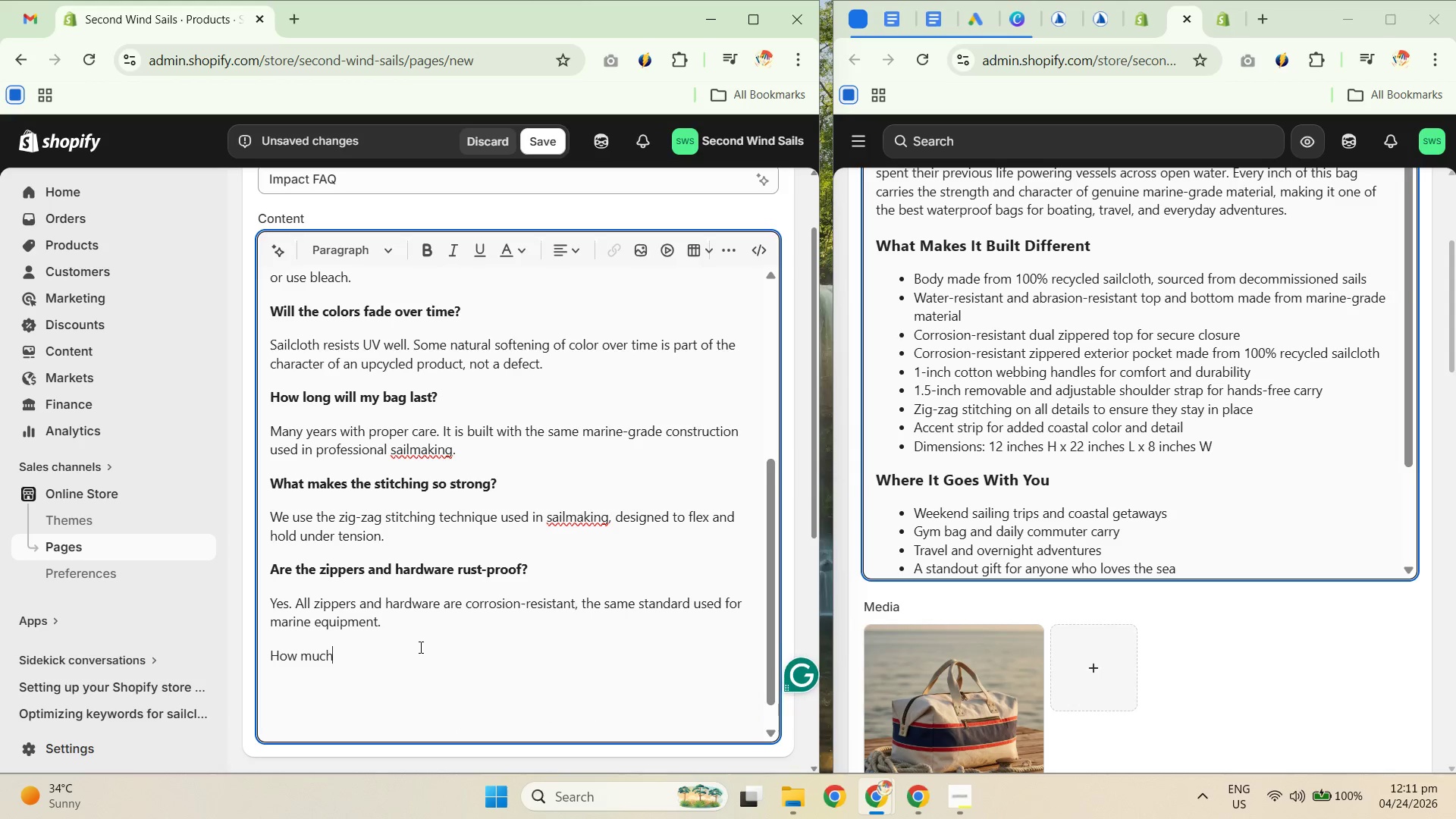 
key(Unknown)
 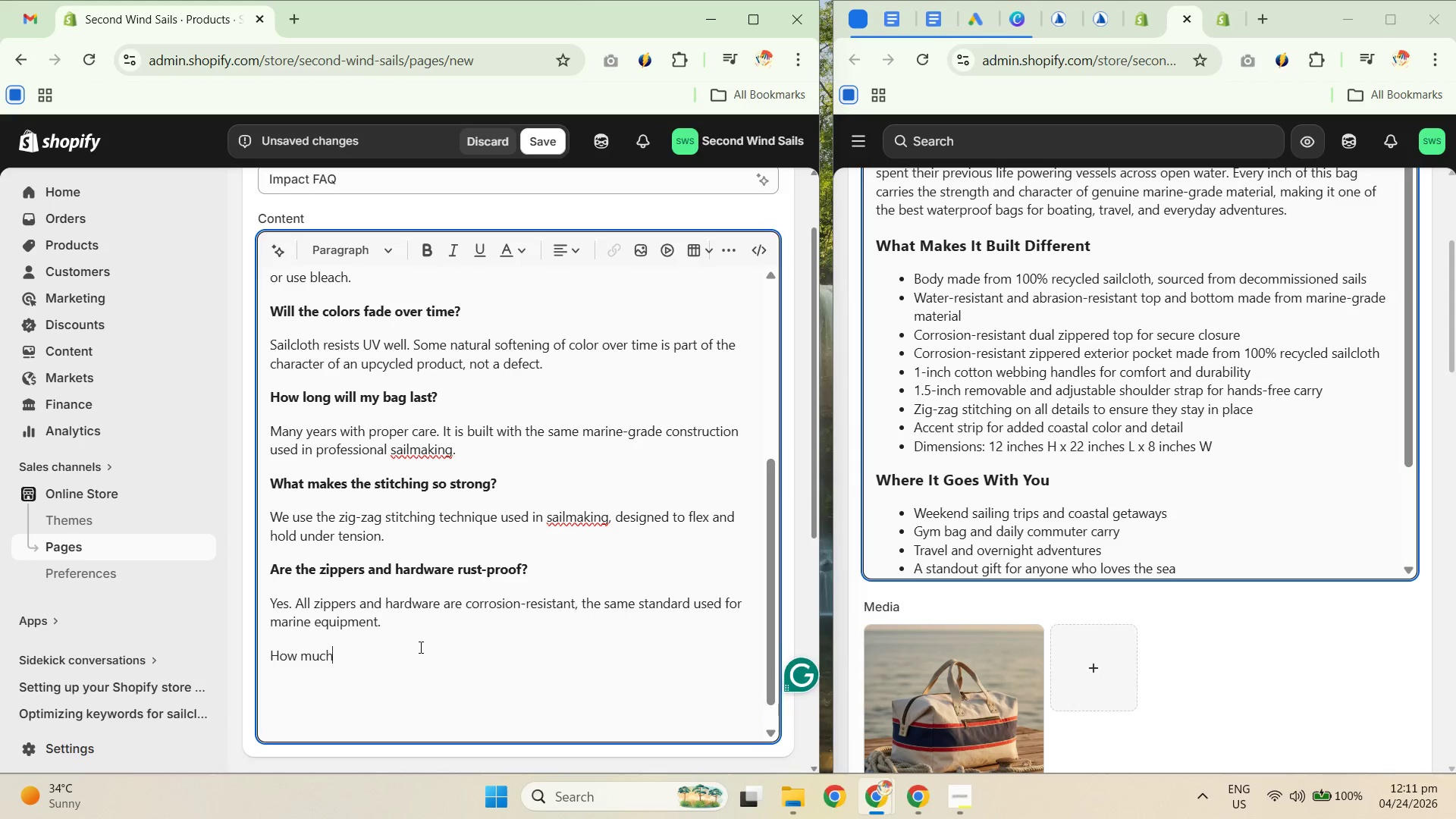 
key(Unknown)
 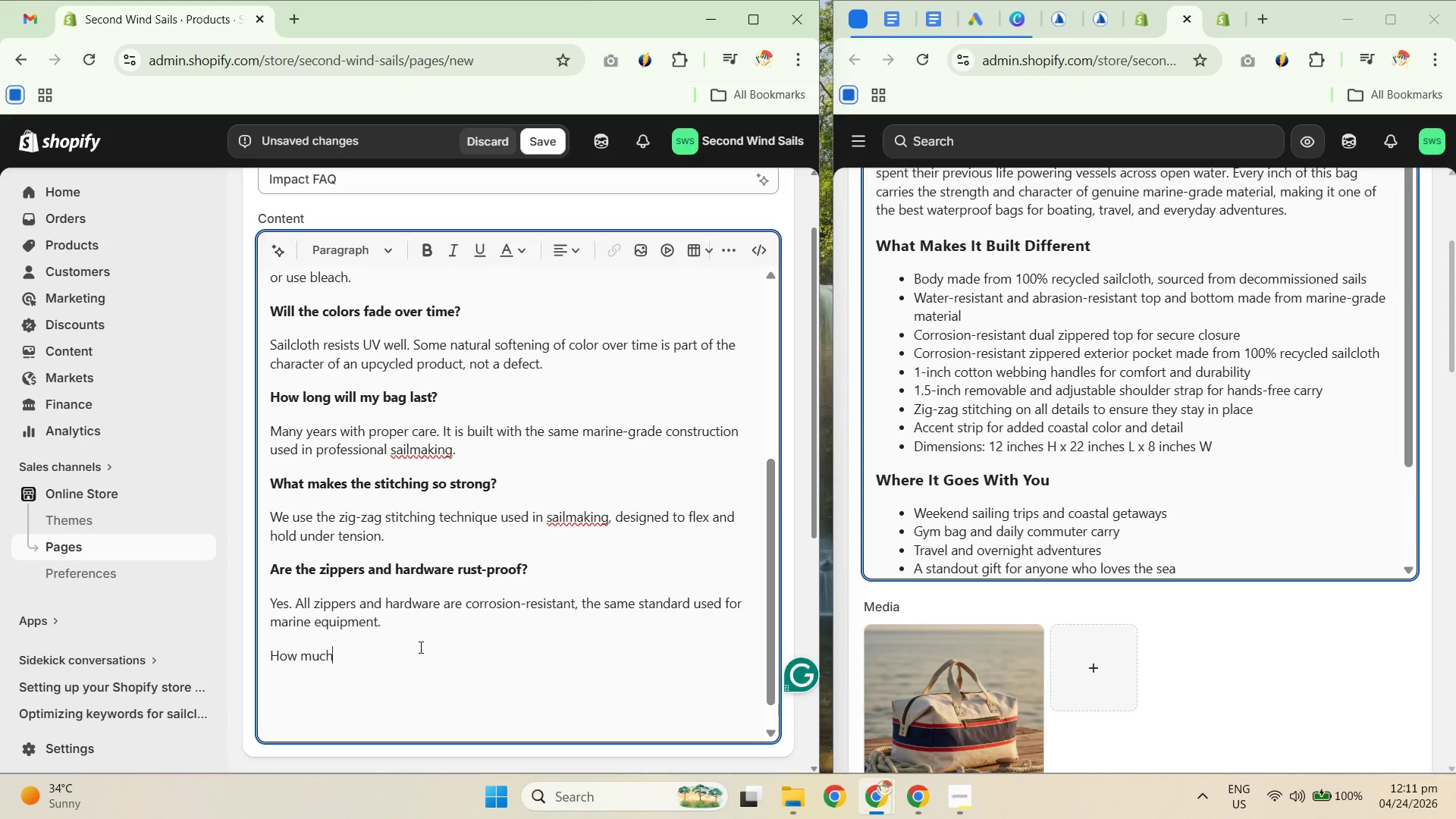 
key(Unknown)
 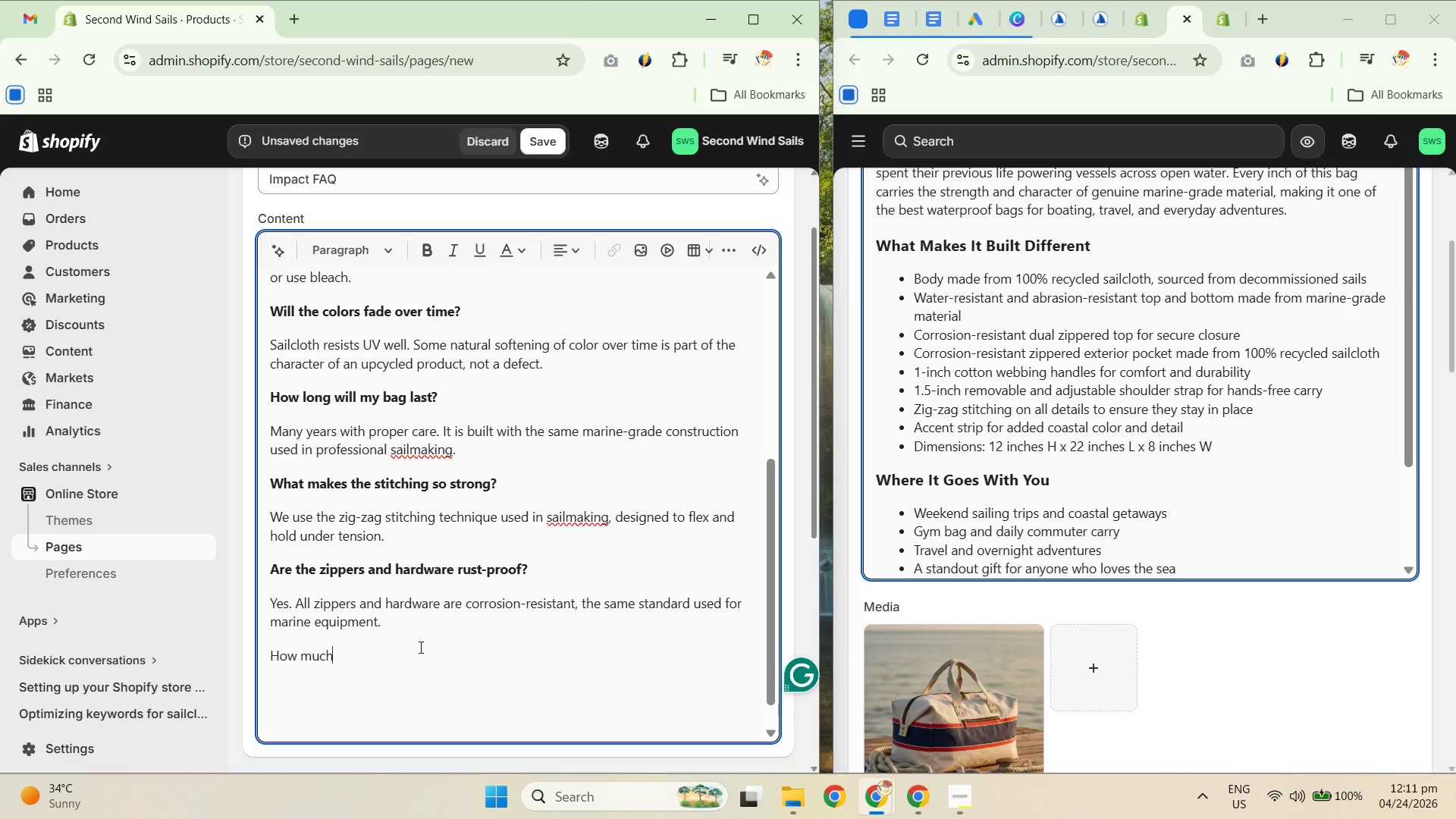 
key(Unknown)
 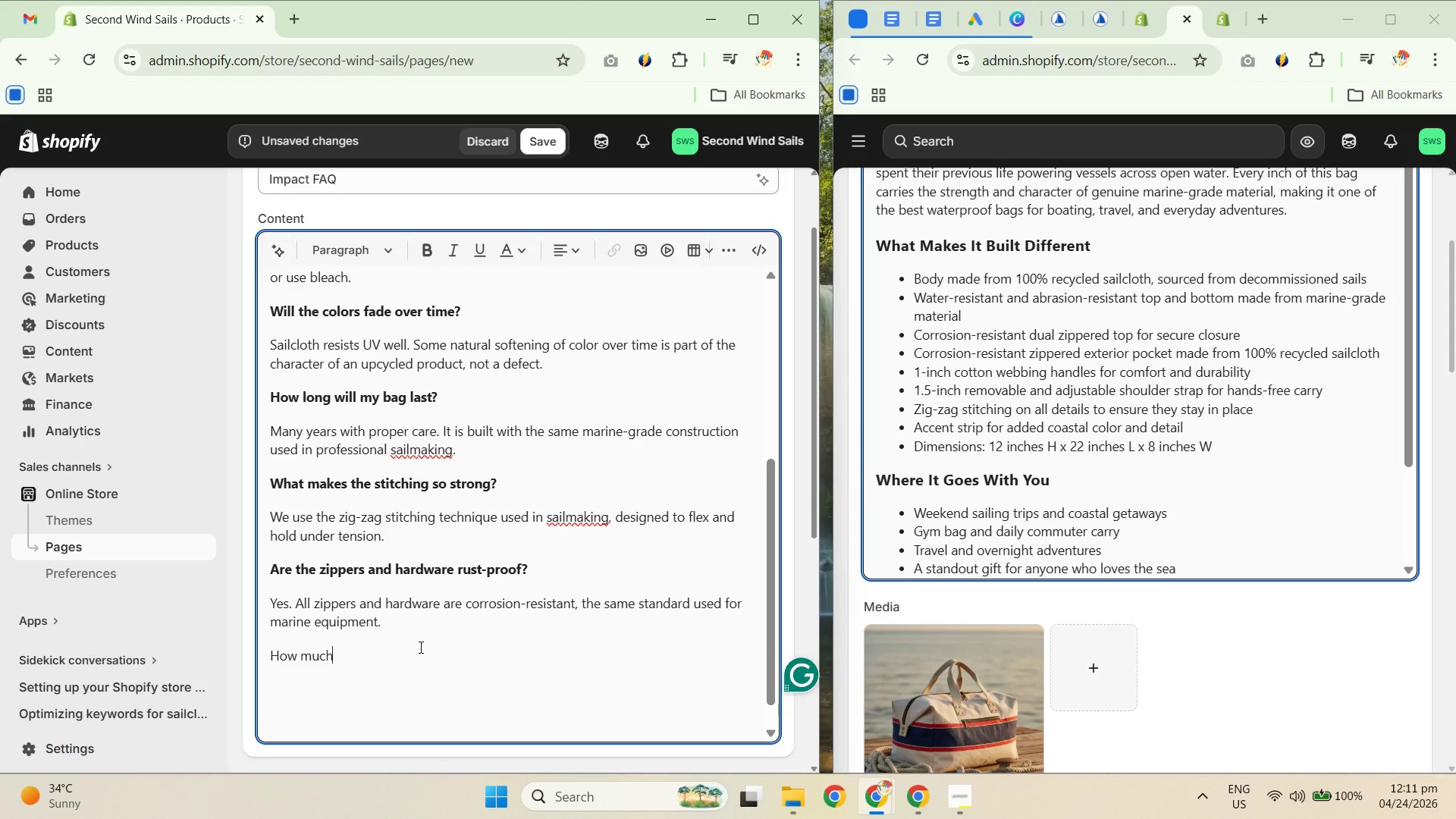 
left_click([419, 647])
 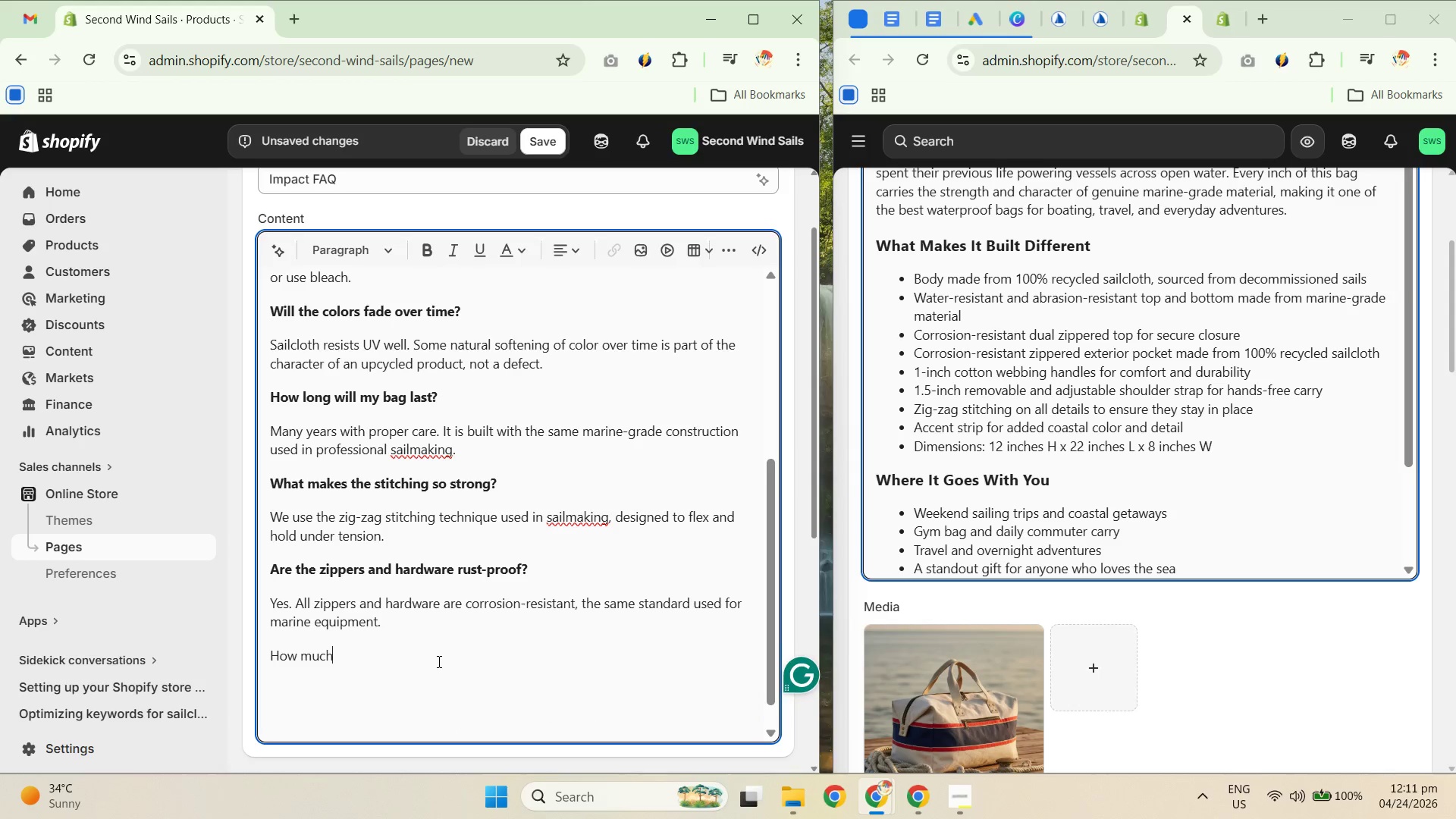 
type( sail material do you divert from landfills?)
 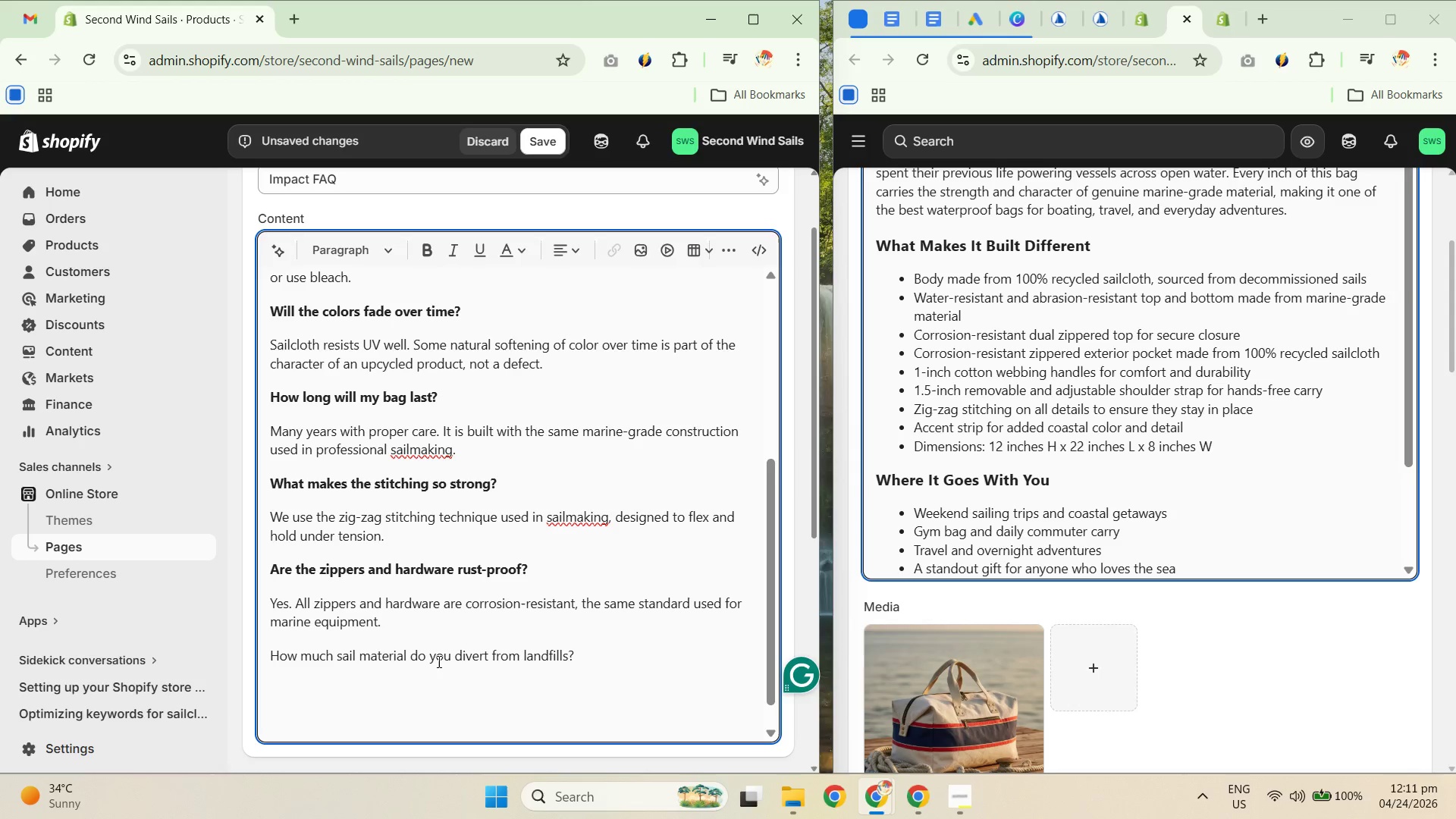 
key(Enter)
 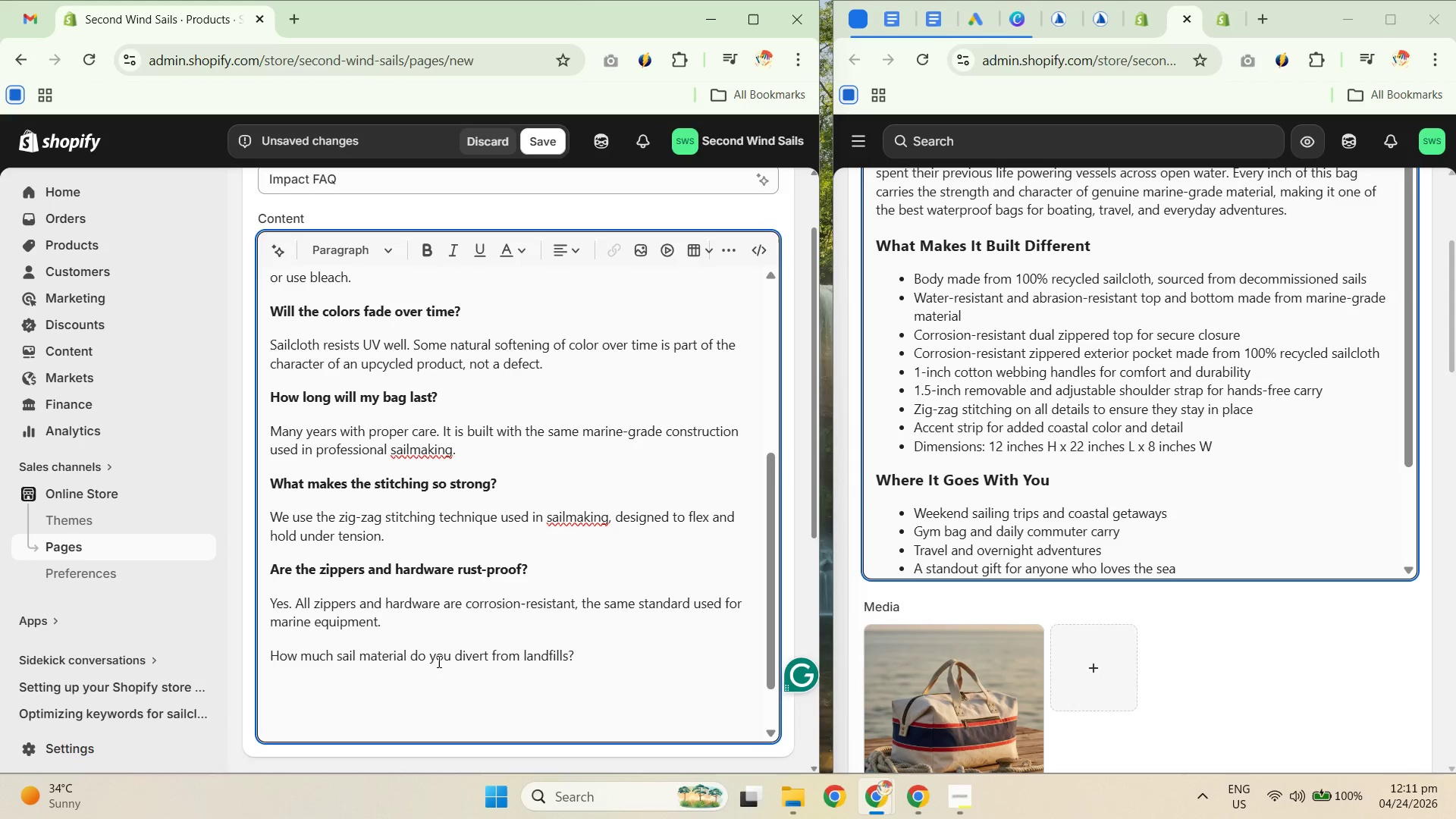 
type(WE)
key(Backspace)
type(e aim to recoer)
key(Backspace)
key(Backspace)
type(verand)
key(Backspace)
key(Backspace)
key(Backspace)
type( and use the majority of ee)
key(Backspace)
type(very sail we source. Sailcloth does not break down in landfills so every ba )
key(Backspace)
type(g is a direct act of deversion.)
 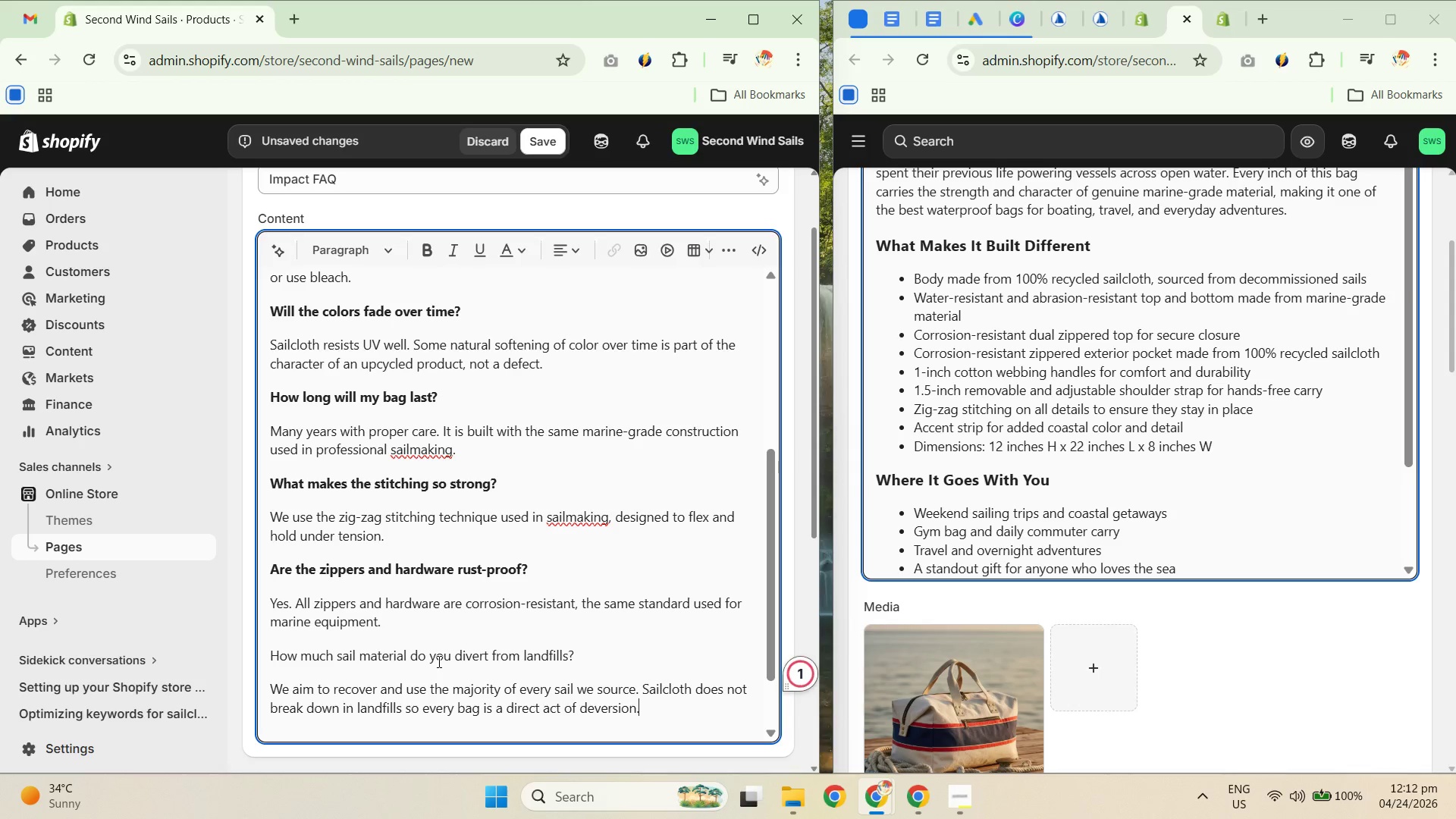 
key(Enter)
 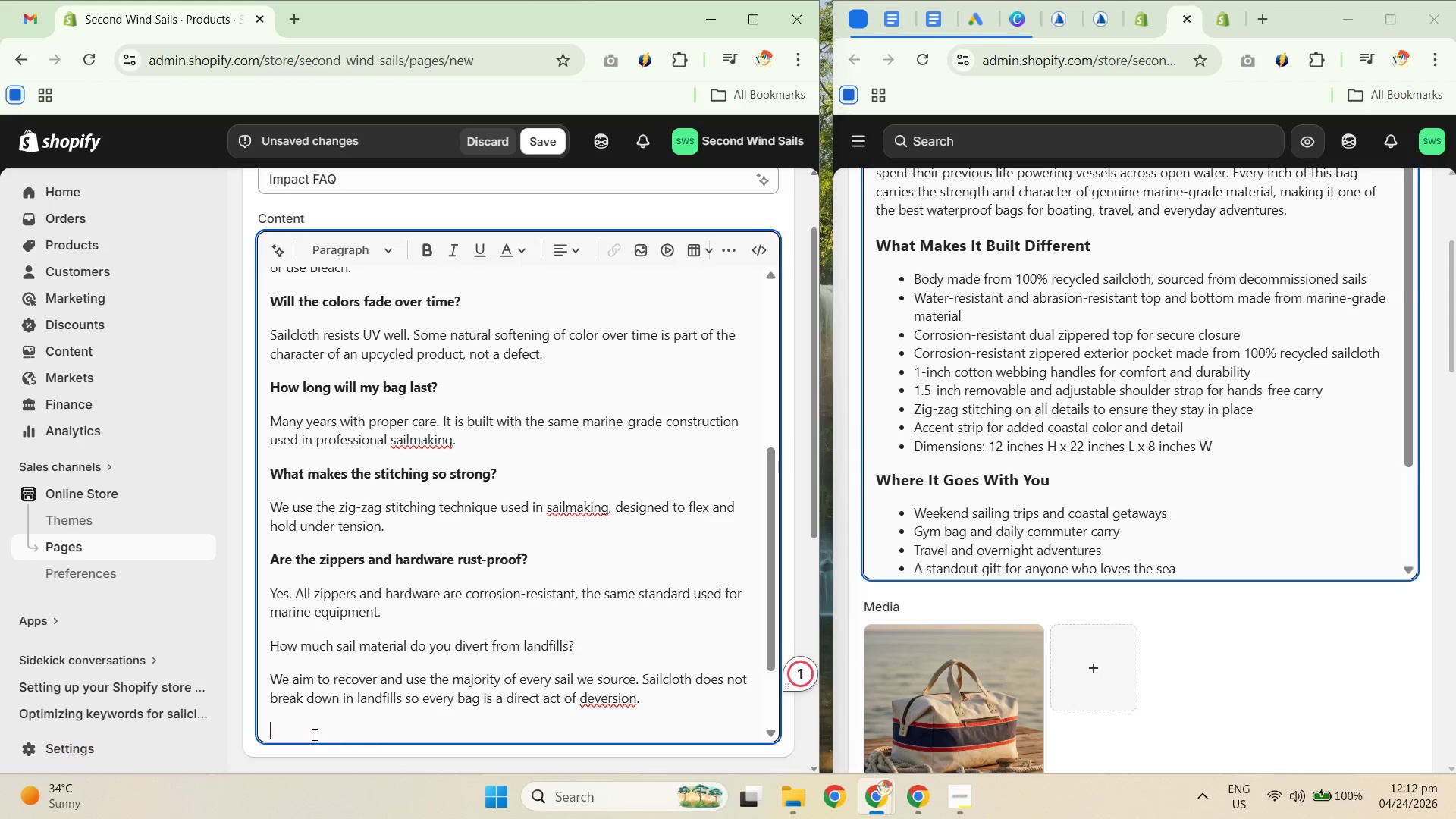 
wait(5.88)
 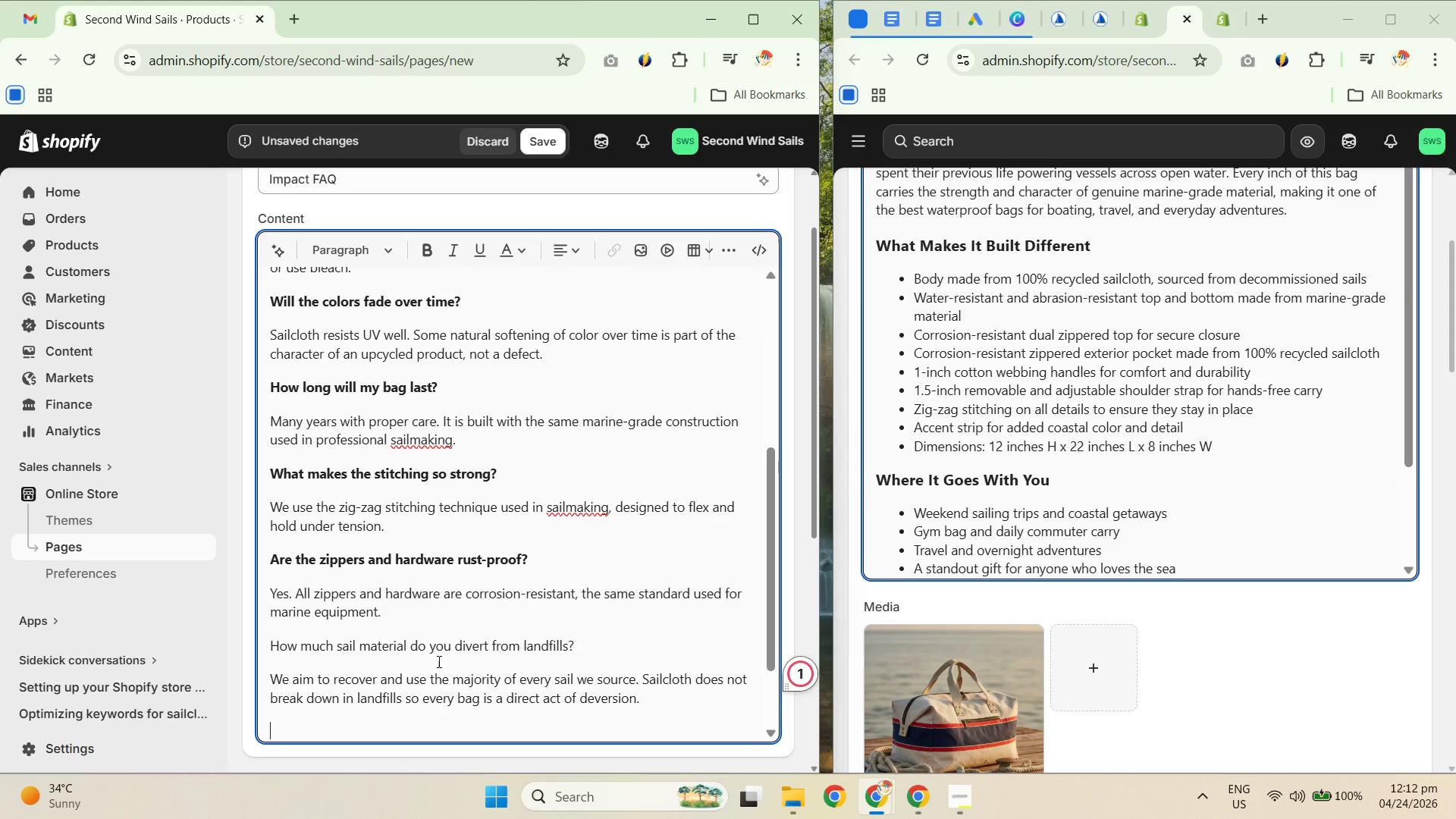 
left_click([619, 697])
 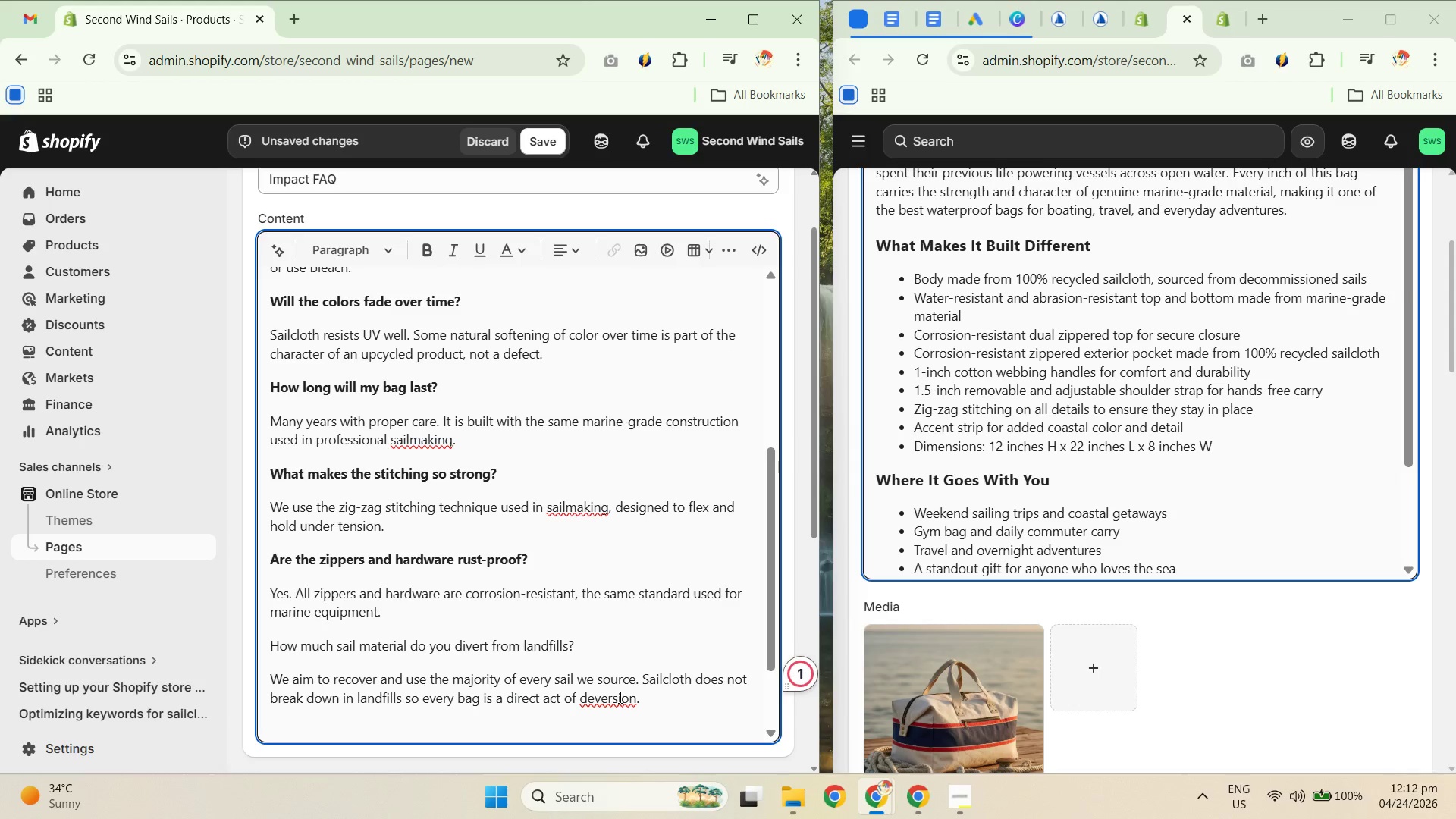 
right_click([612, 697])
 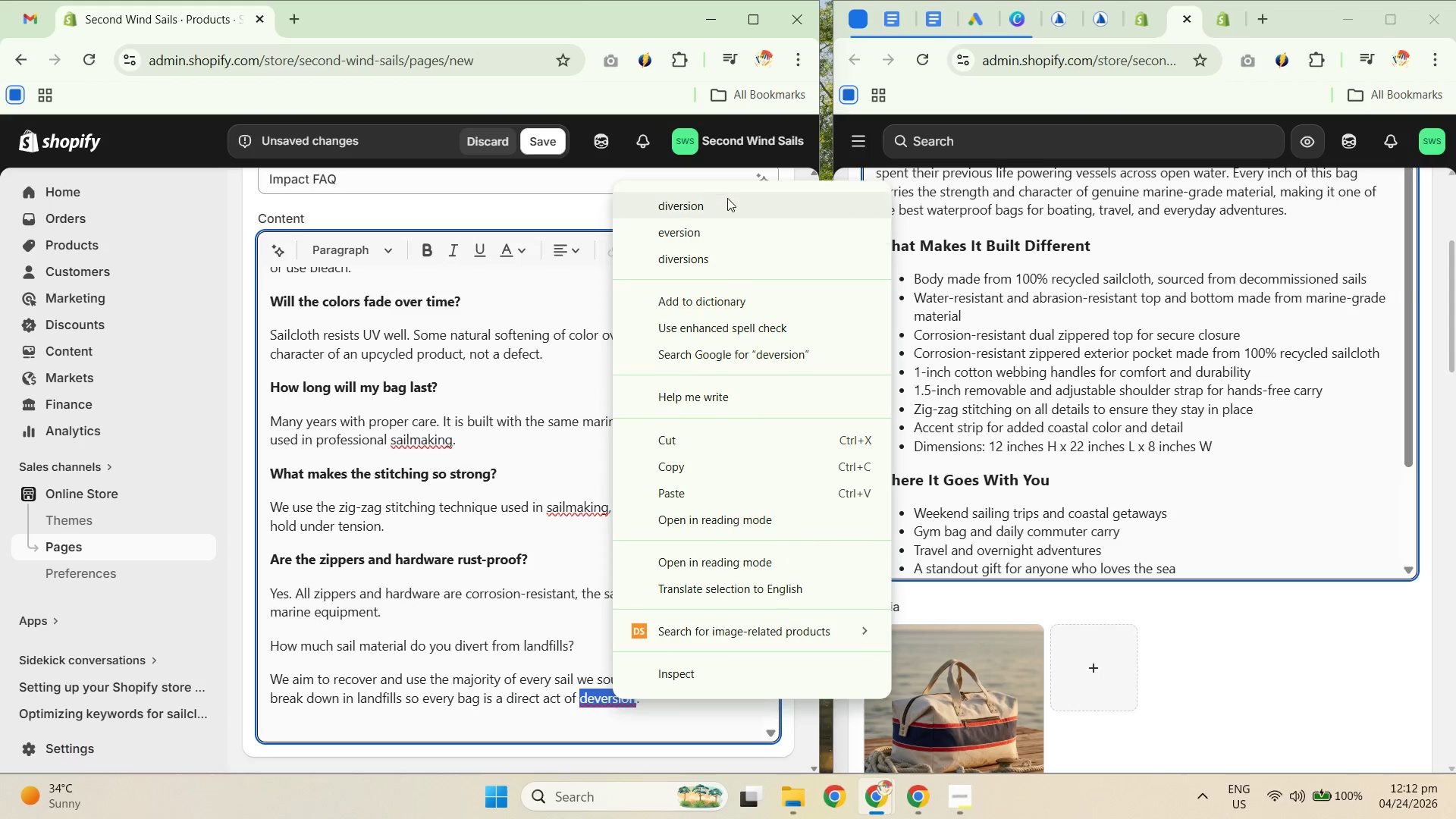 
left_click([723, 206])